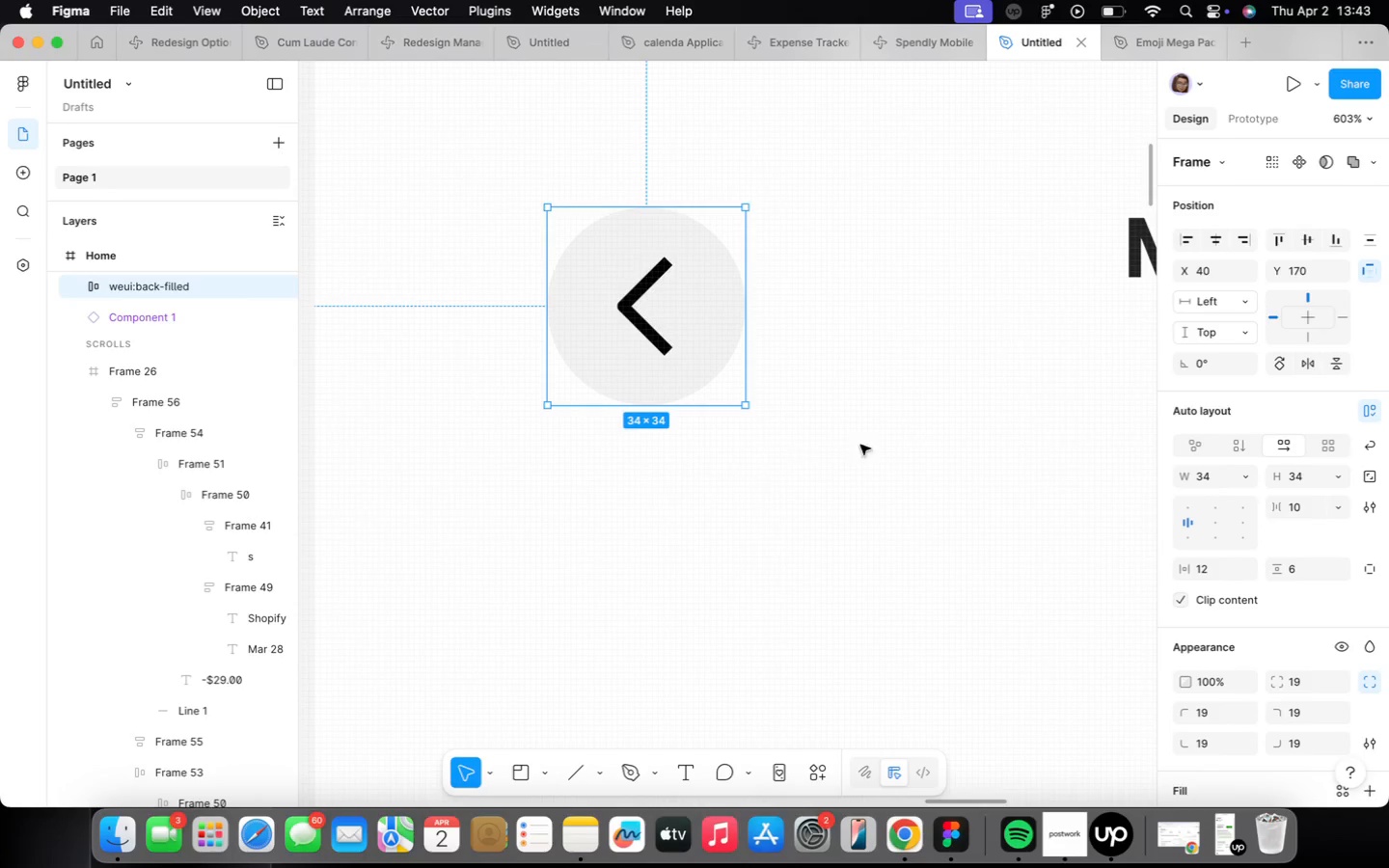 
scroll: coordinate [809, 504], scroll_direction: down, amount: 15.0
 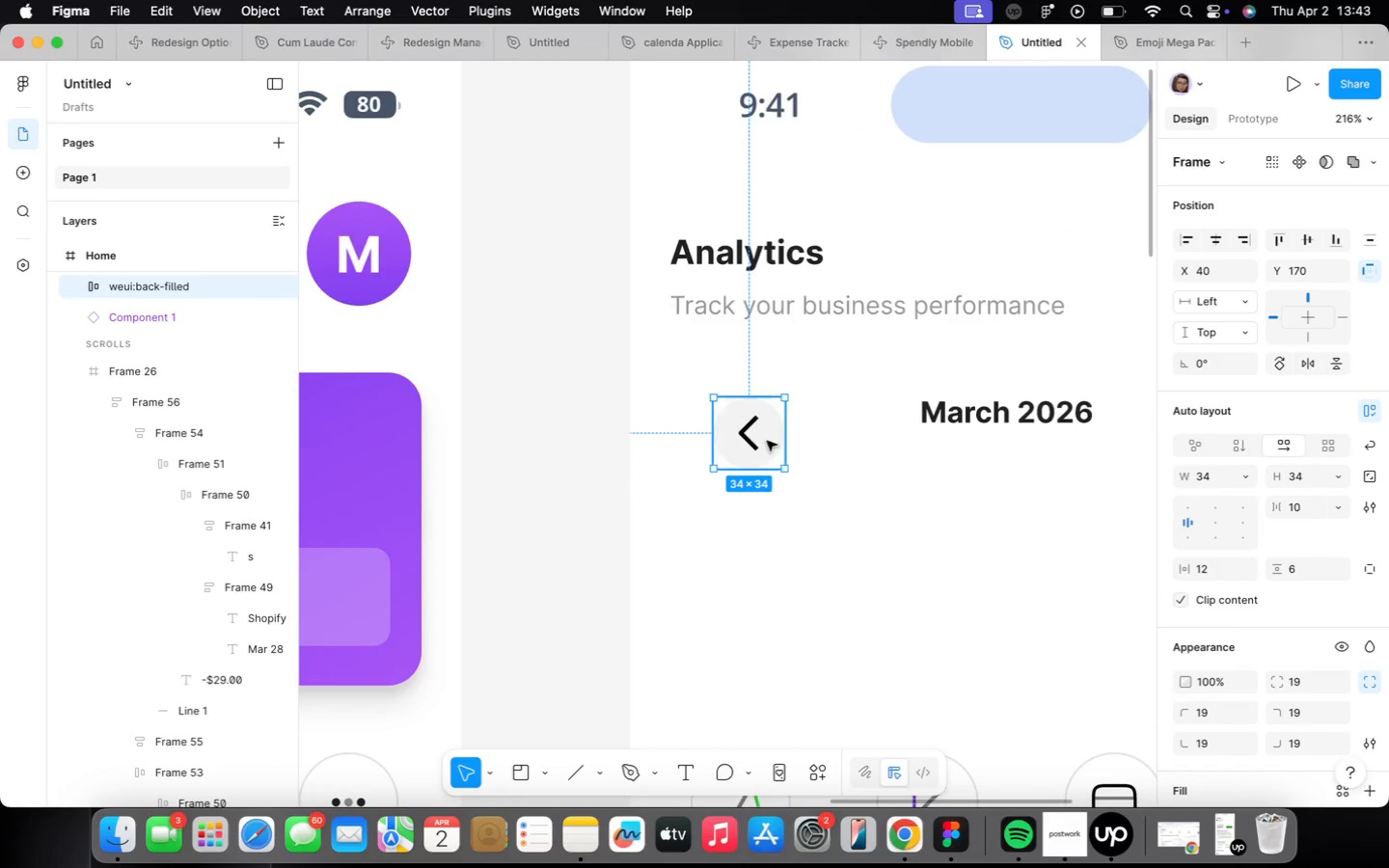 
left_click_drag(start_coordinate=[758, 436], to_coordinate=[727, 418])
 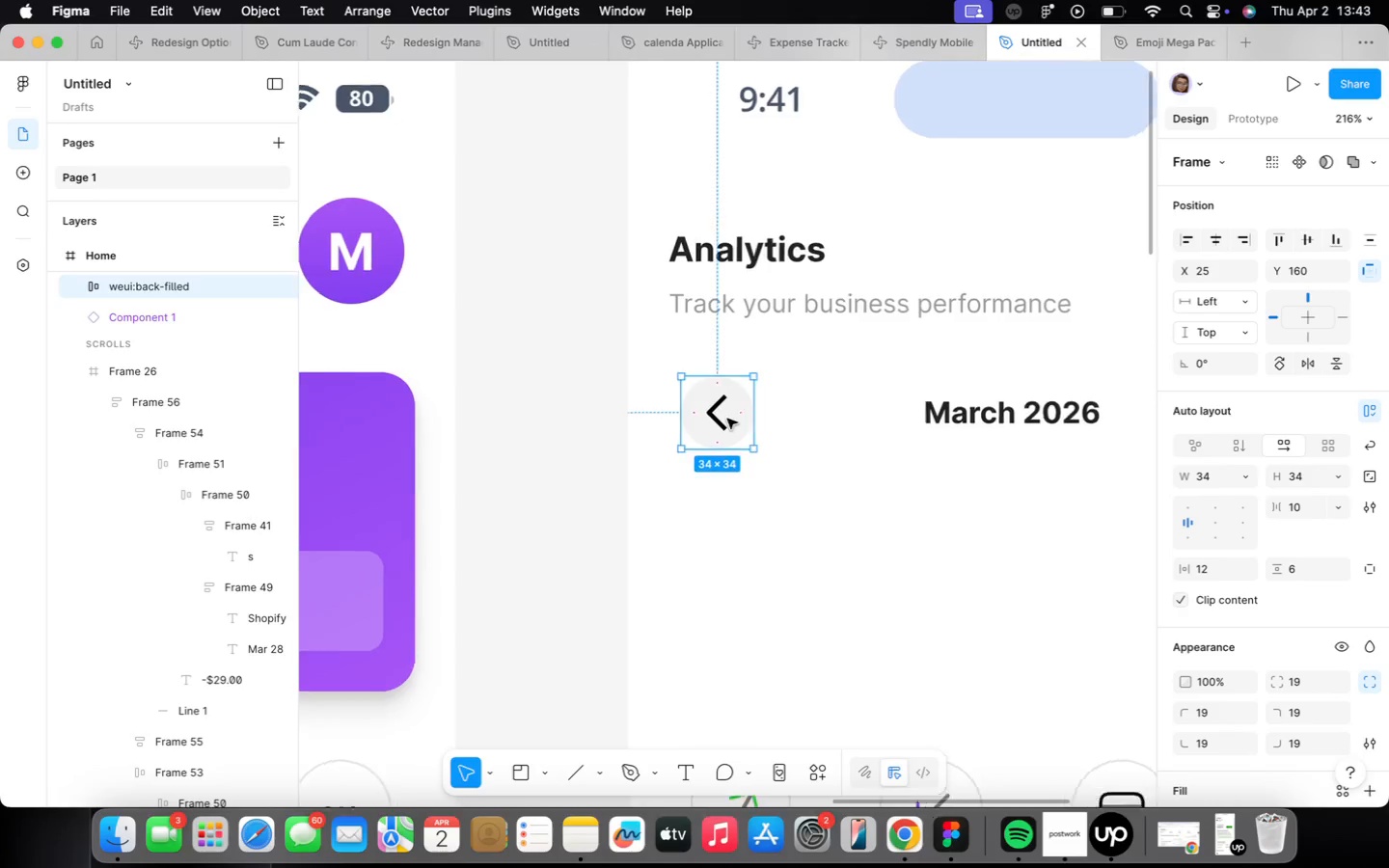 
scroll: coordinate [727, 419], scroll_direction: up, amount: 15.0
 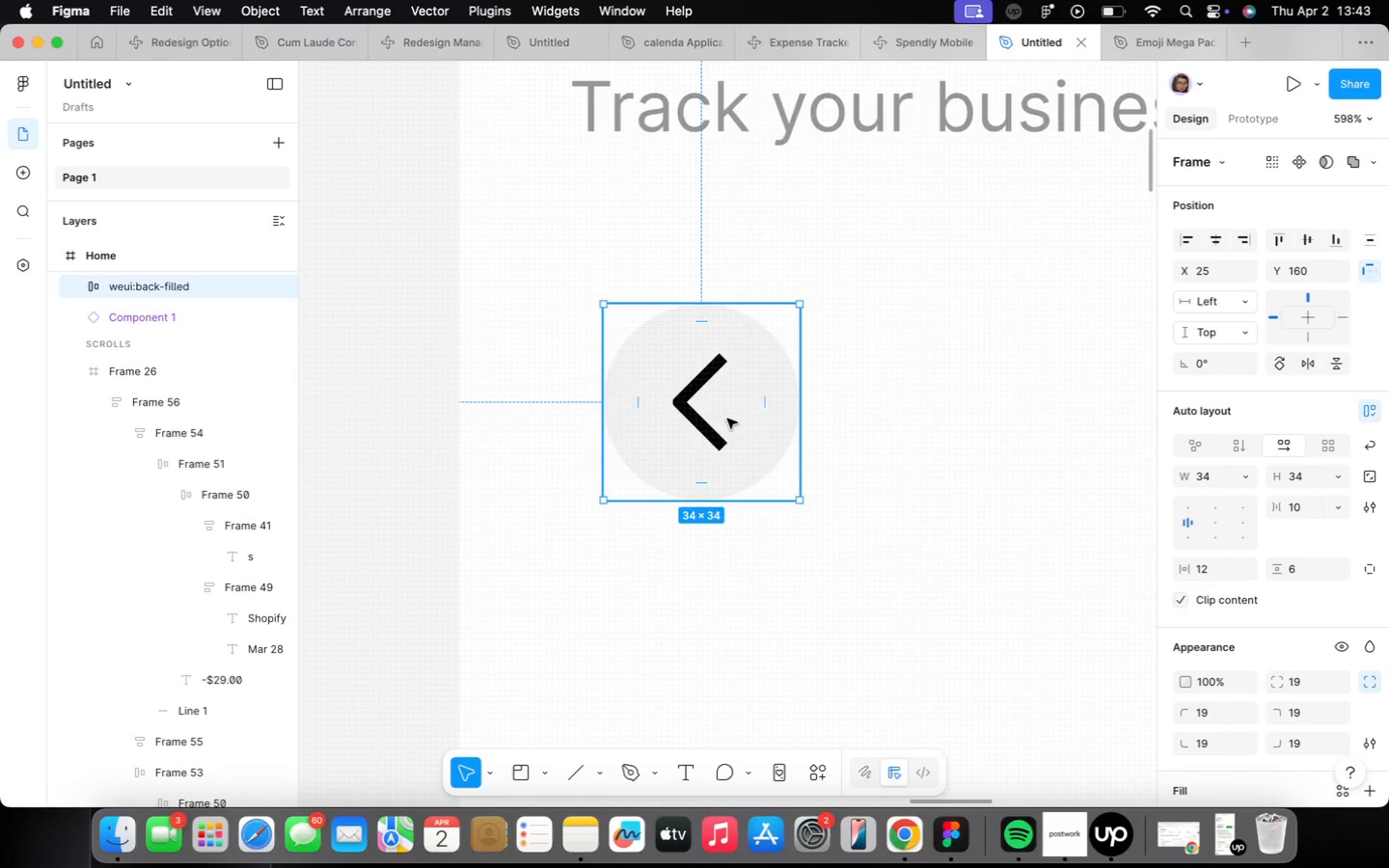 
scroll: coordinate [735, 420], scroll_direction: down, amount: 30.0
 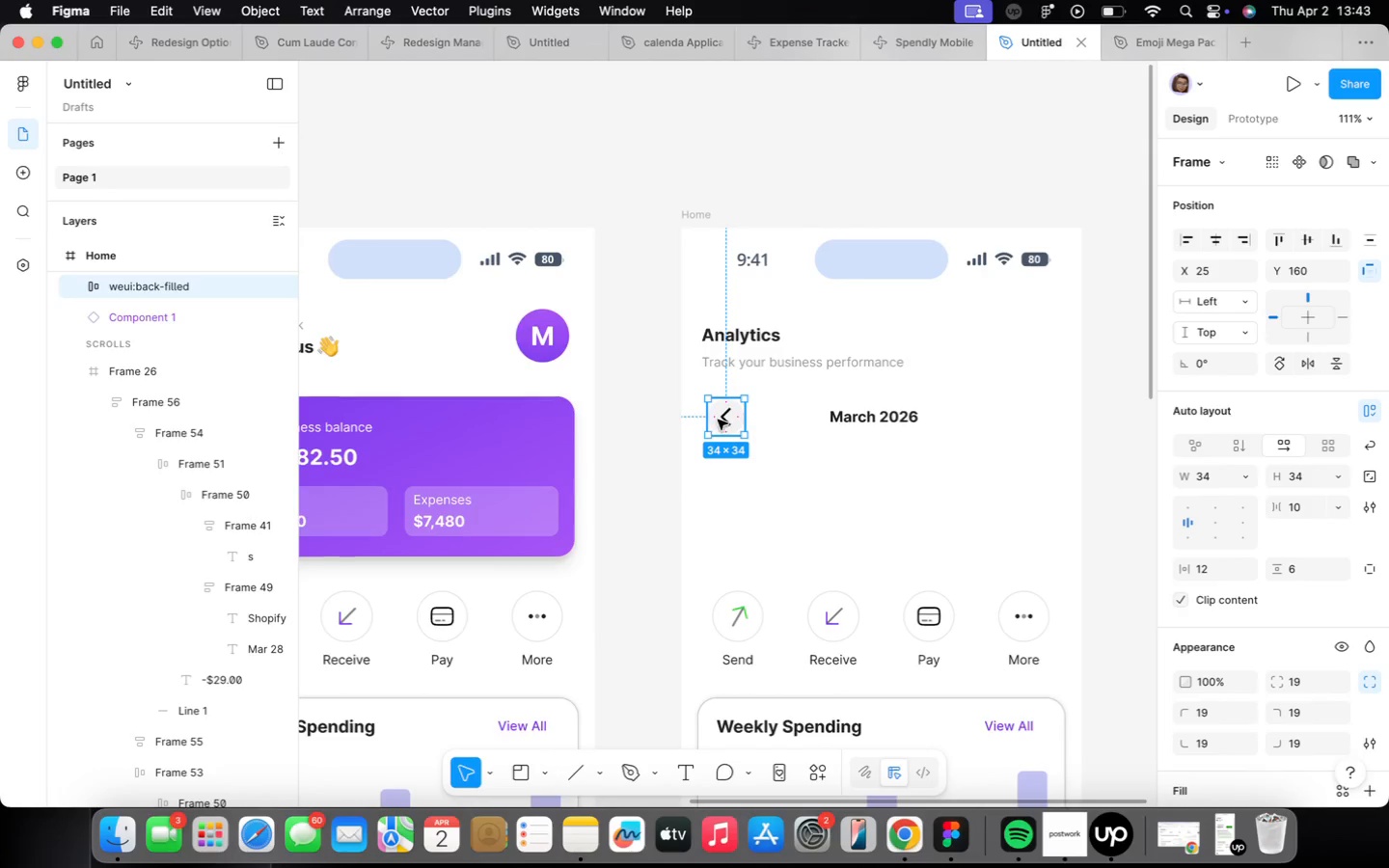 
hold_key(key=OptionLeft, duration=3.55)
left_click_drag(start_coordinate=[718, 420], to_coordinate=[1021, 421])
 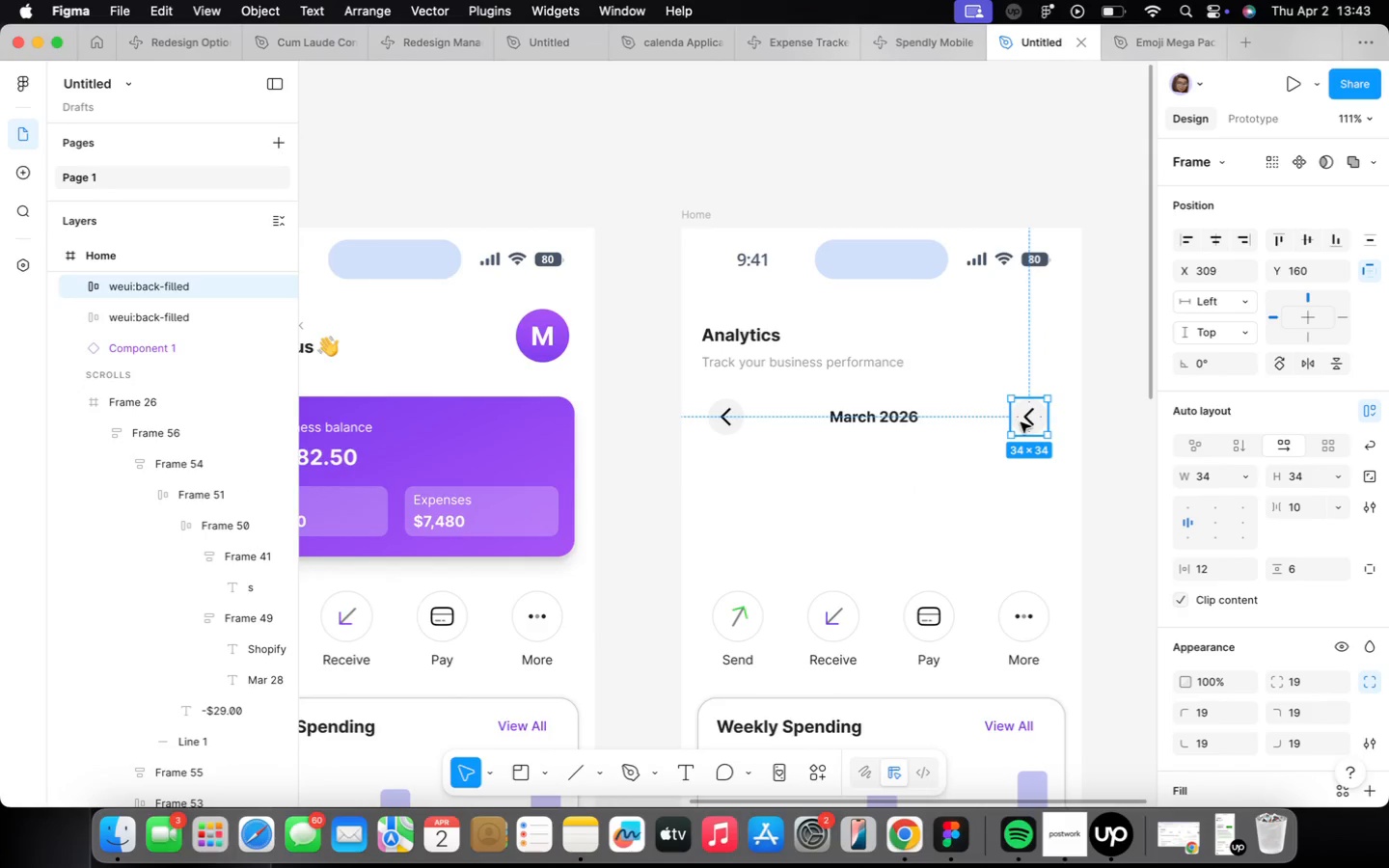 
scroll: coordinate [1020, 421], scroll_direction: up, amount: 7.0
 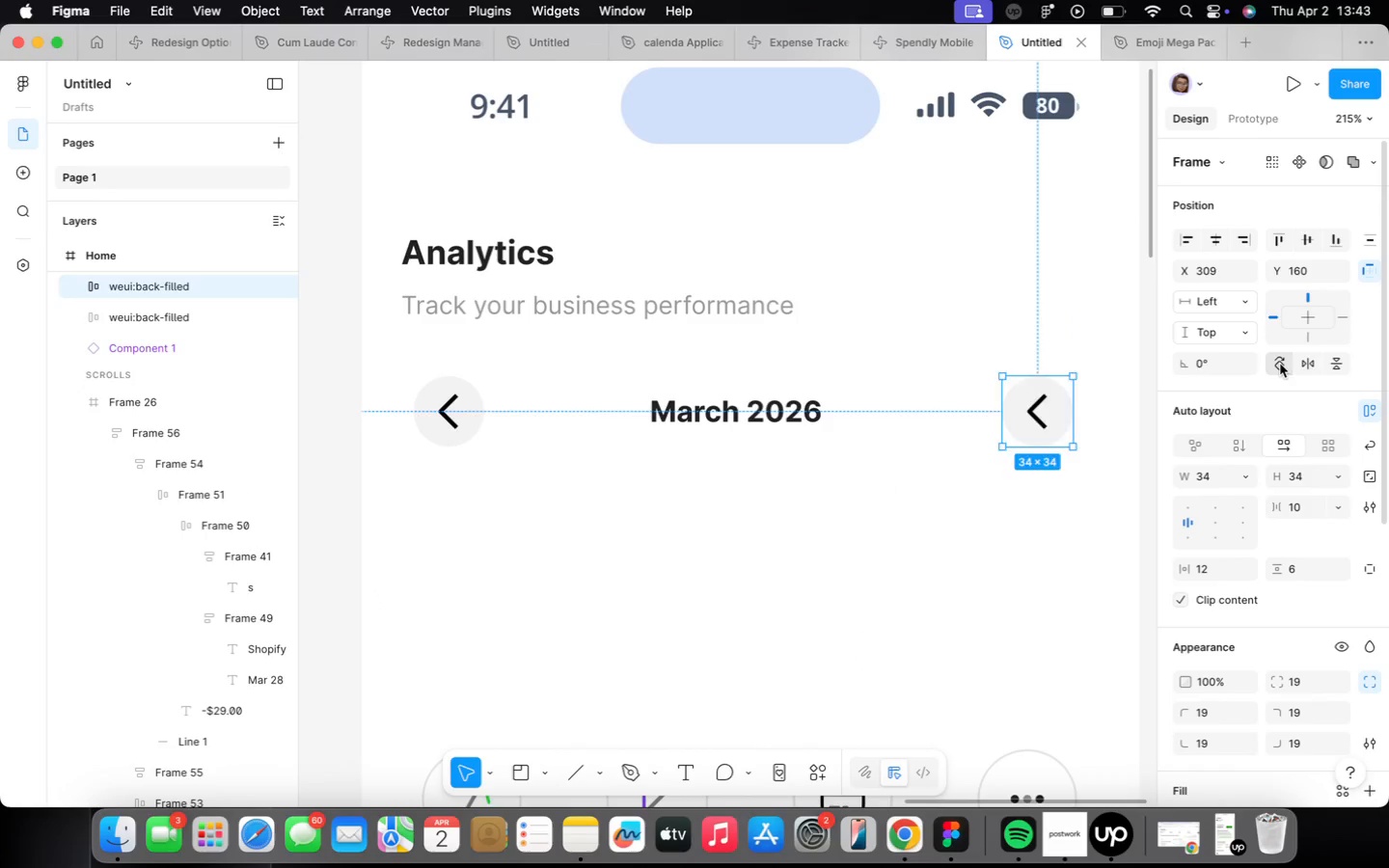 
left_click([1280, 364])
 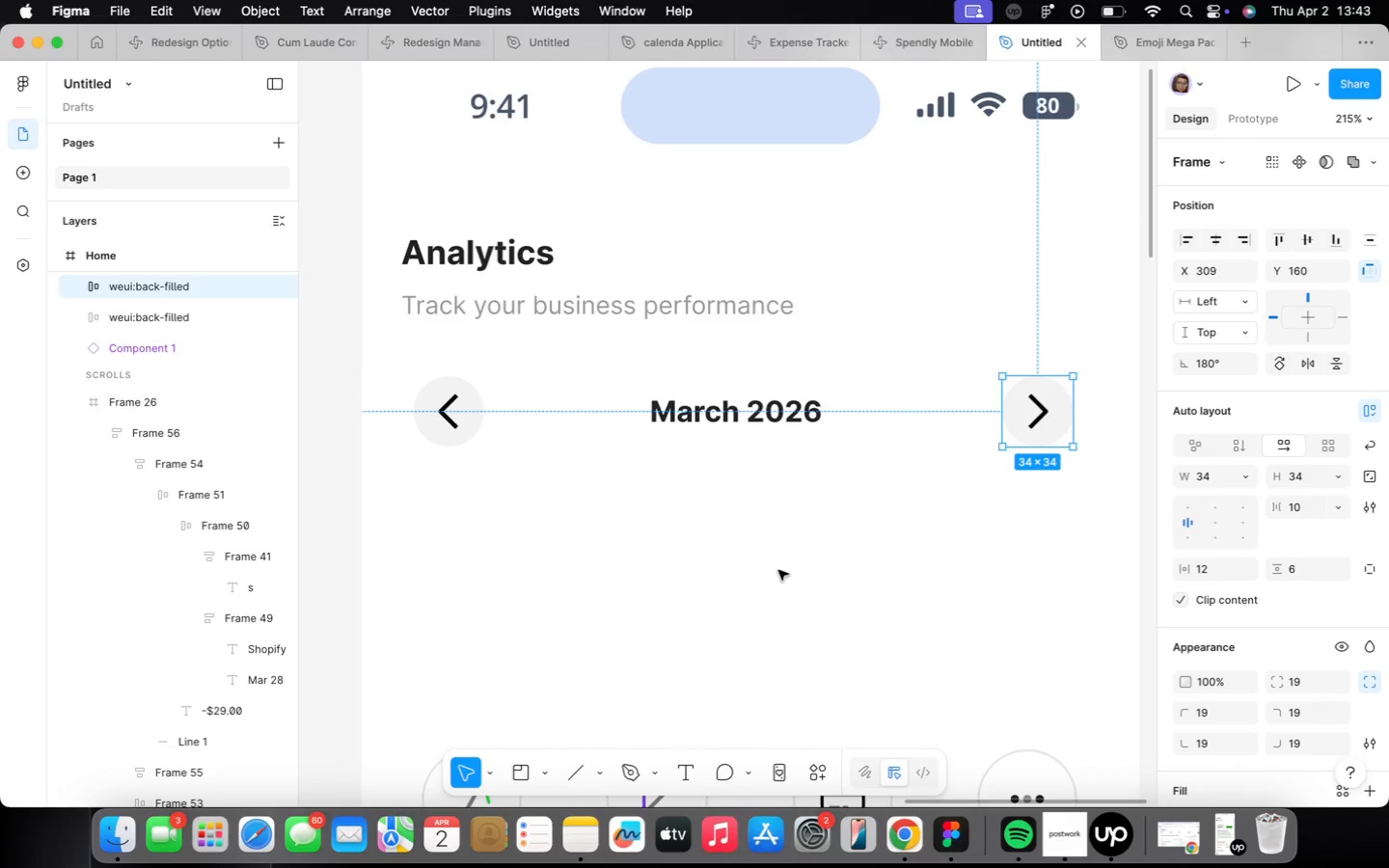 
left_click([779, 556])
 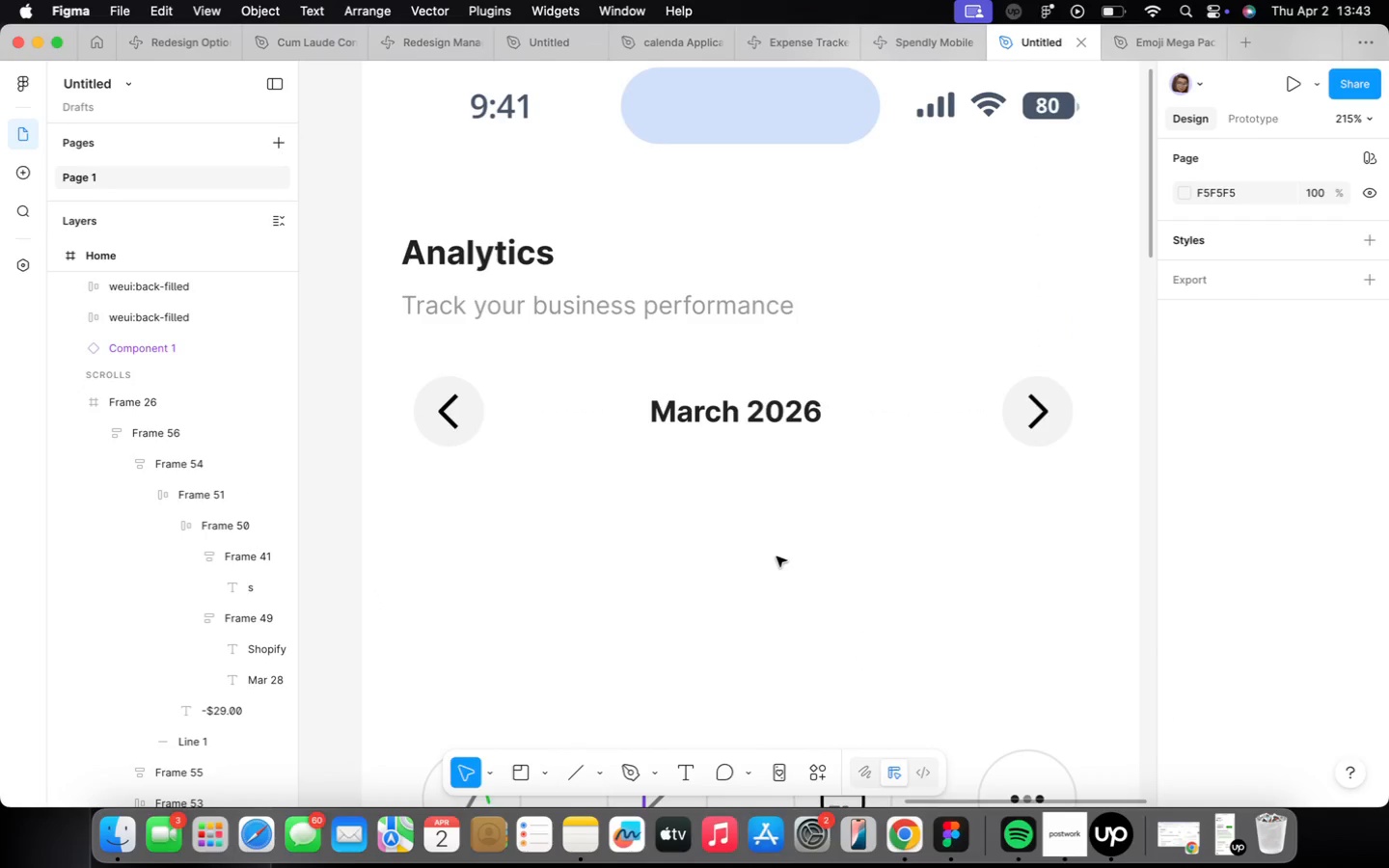 
scroll: coordinate [772, 559], scroll_direction: down, amount: 11.0
 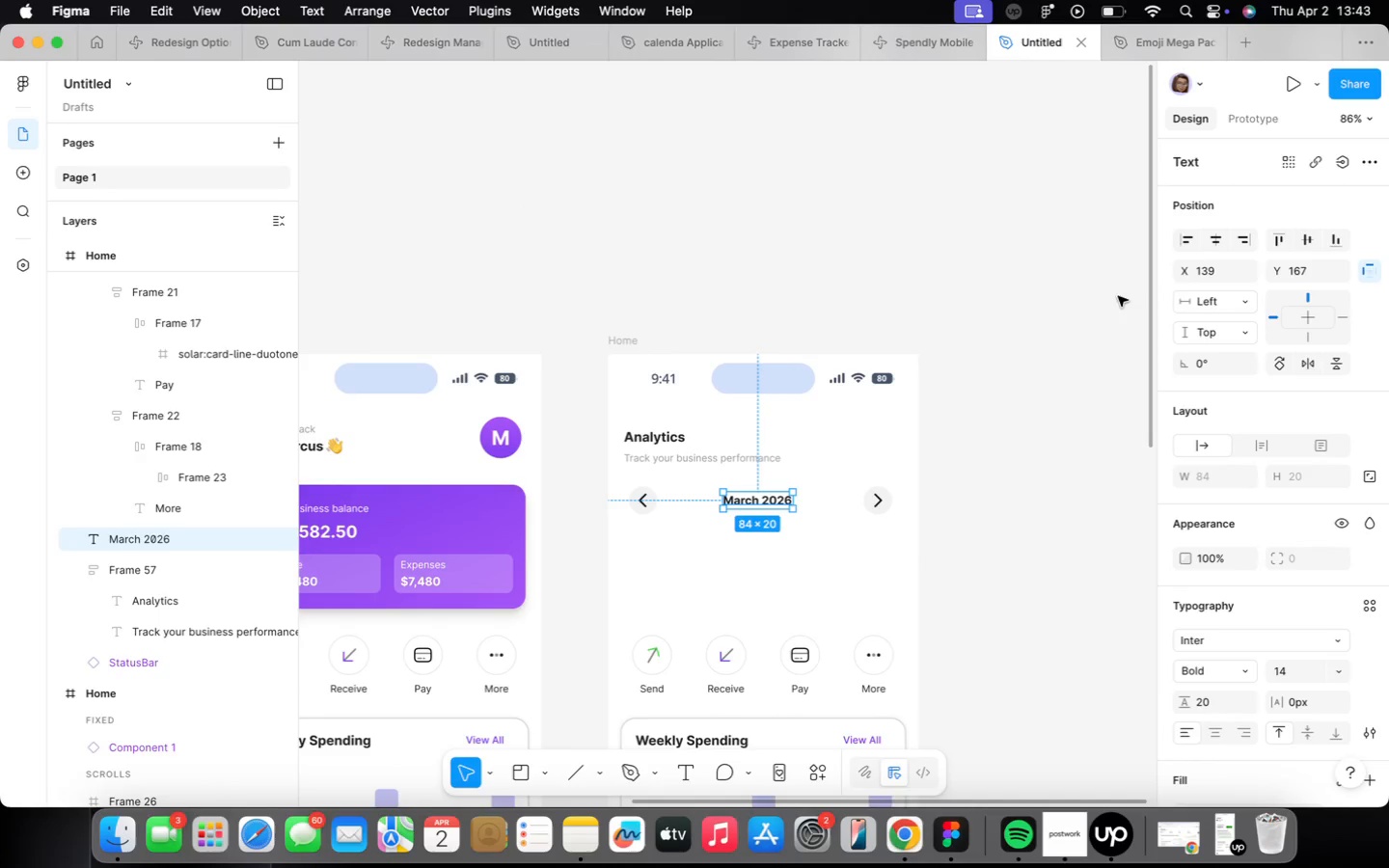 
left_click([1210, 241])
 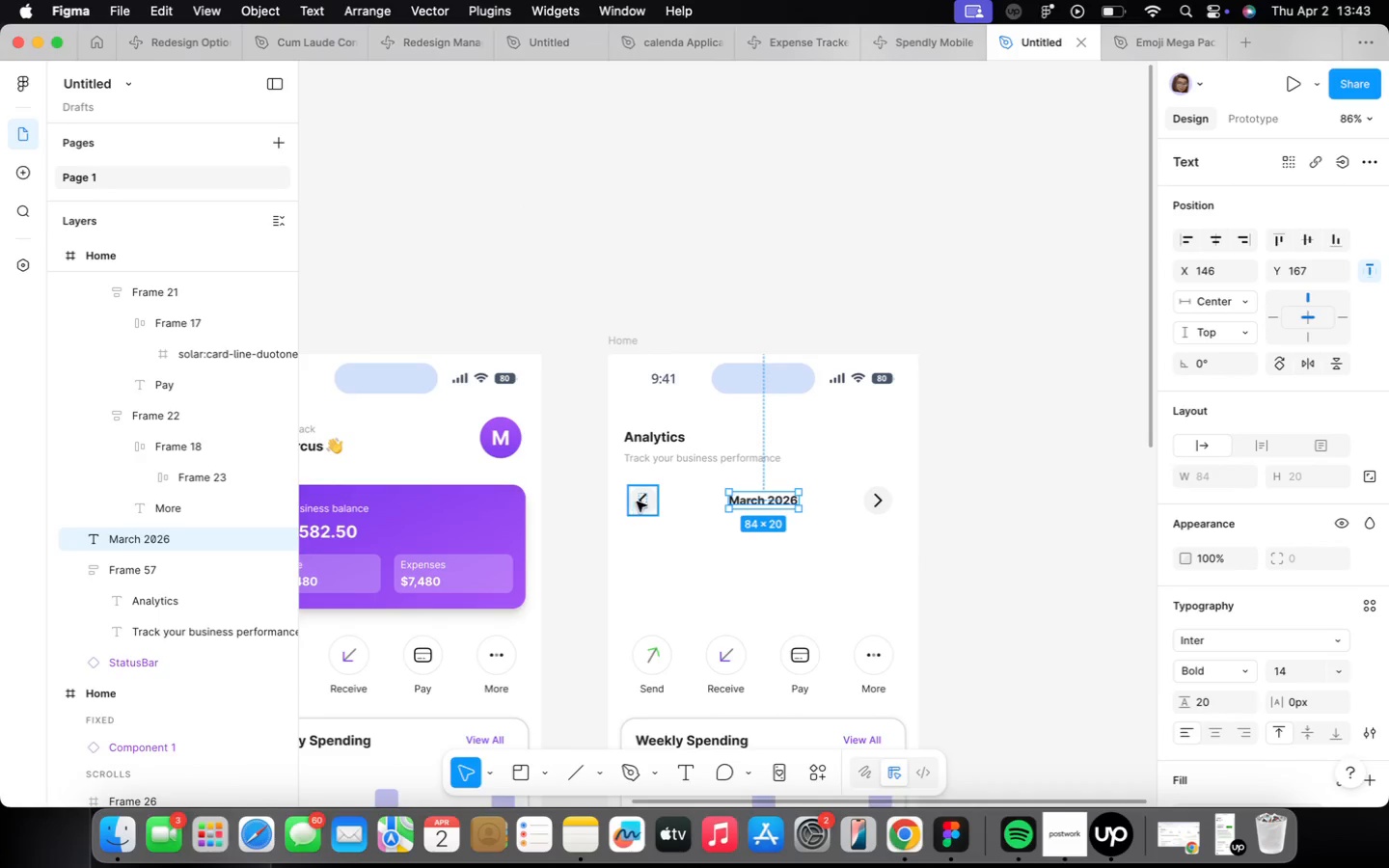 
hold_key(key=ShiftLeft, duration=1.34)
left_click([869, 502])
 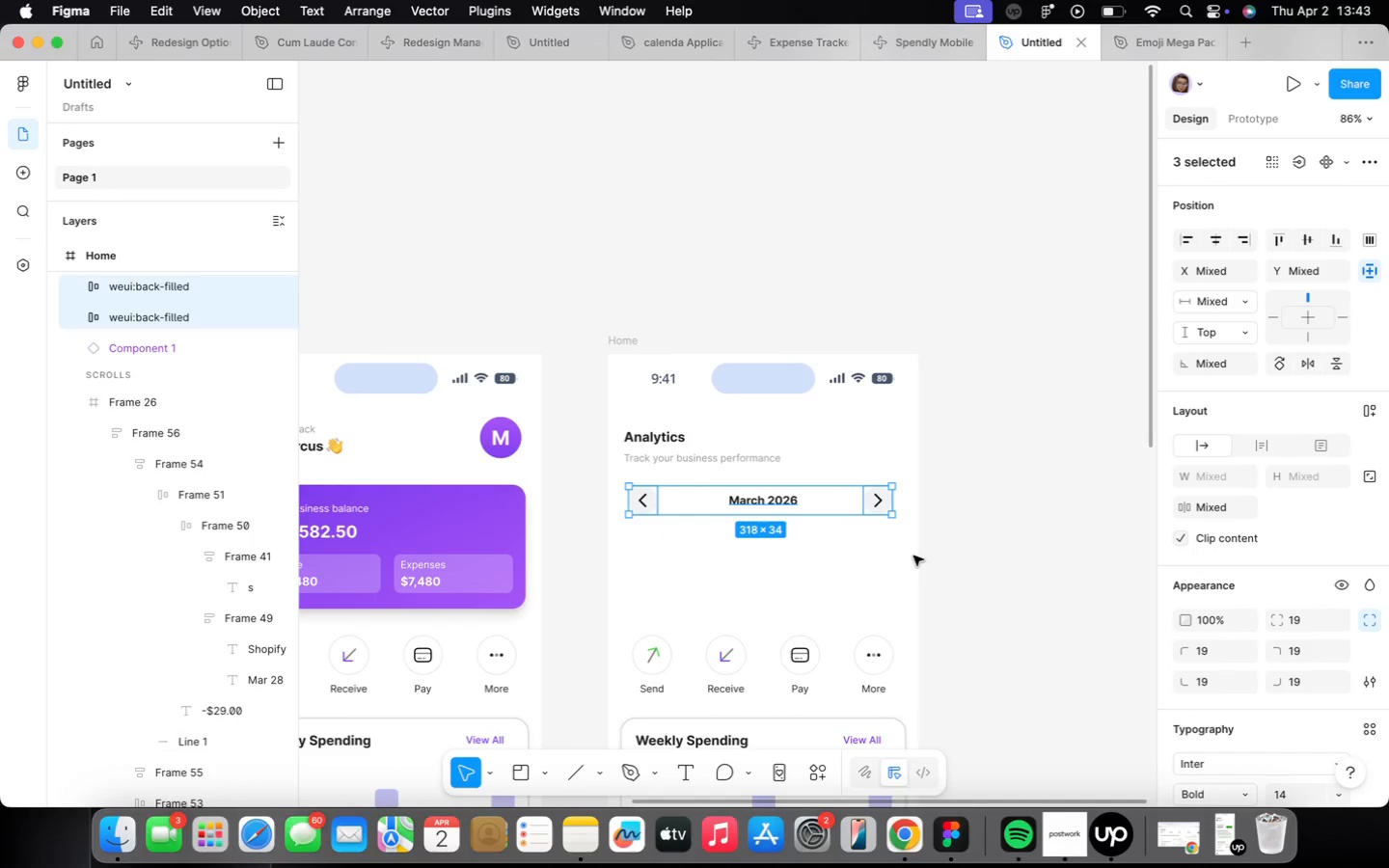 
key(Shift+ShiftLeft)
 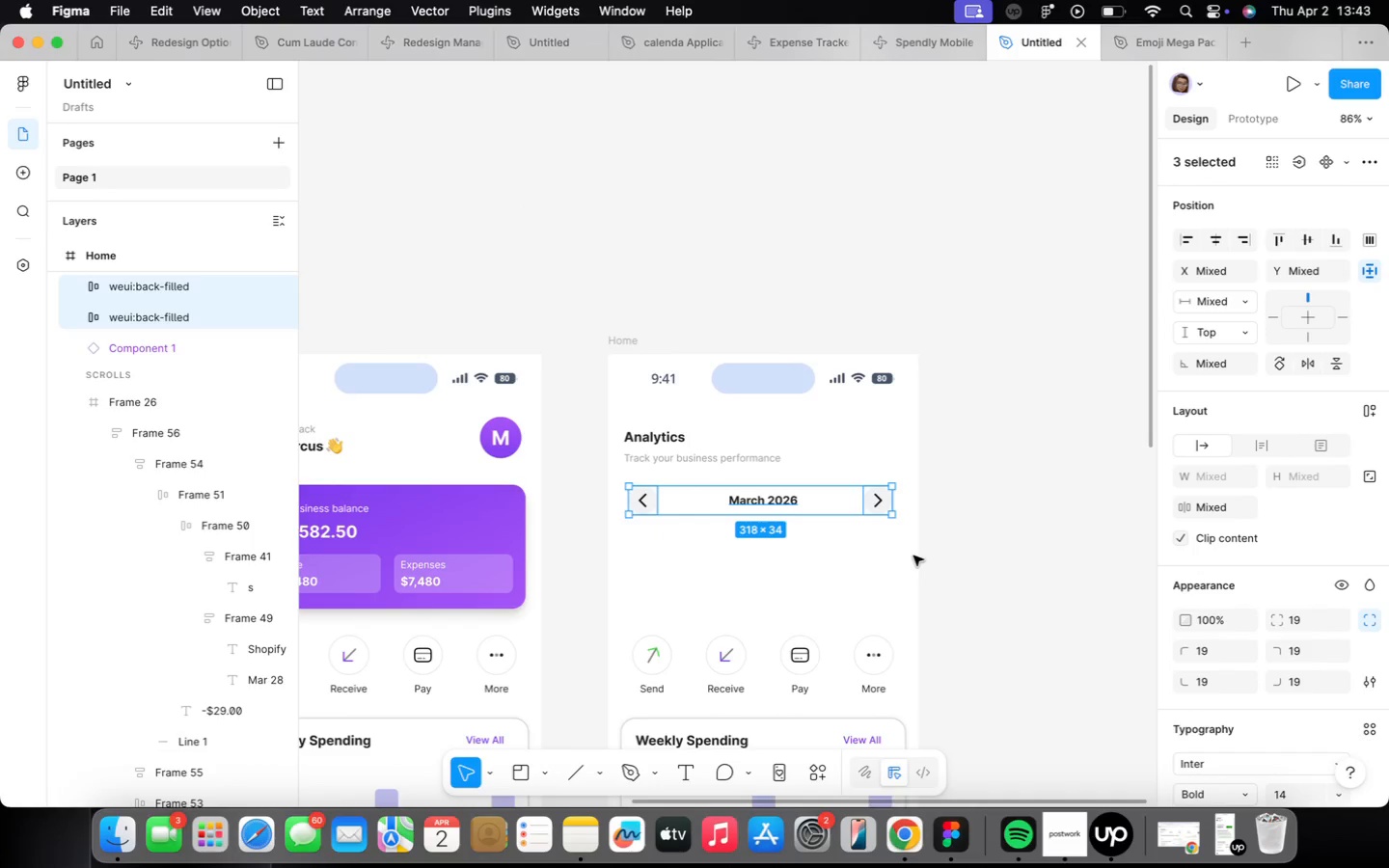 
key(Shift+A)
 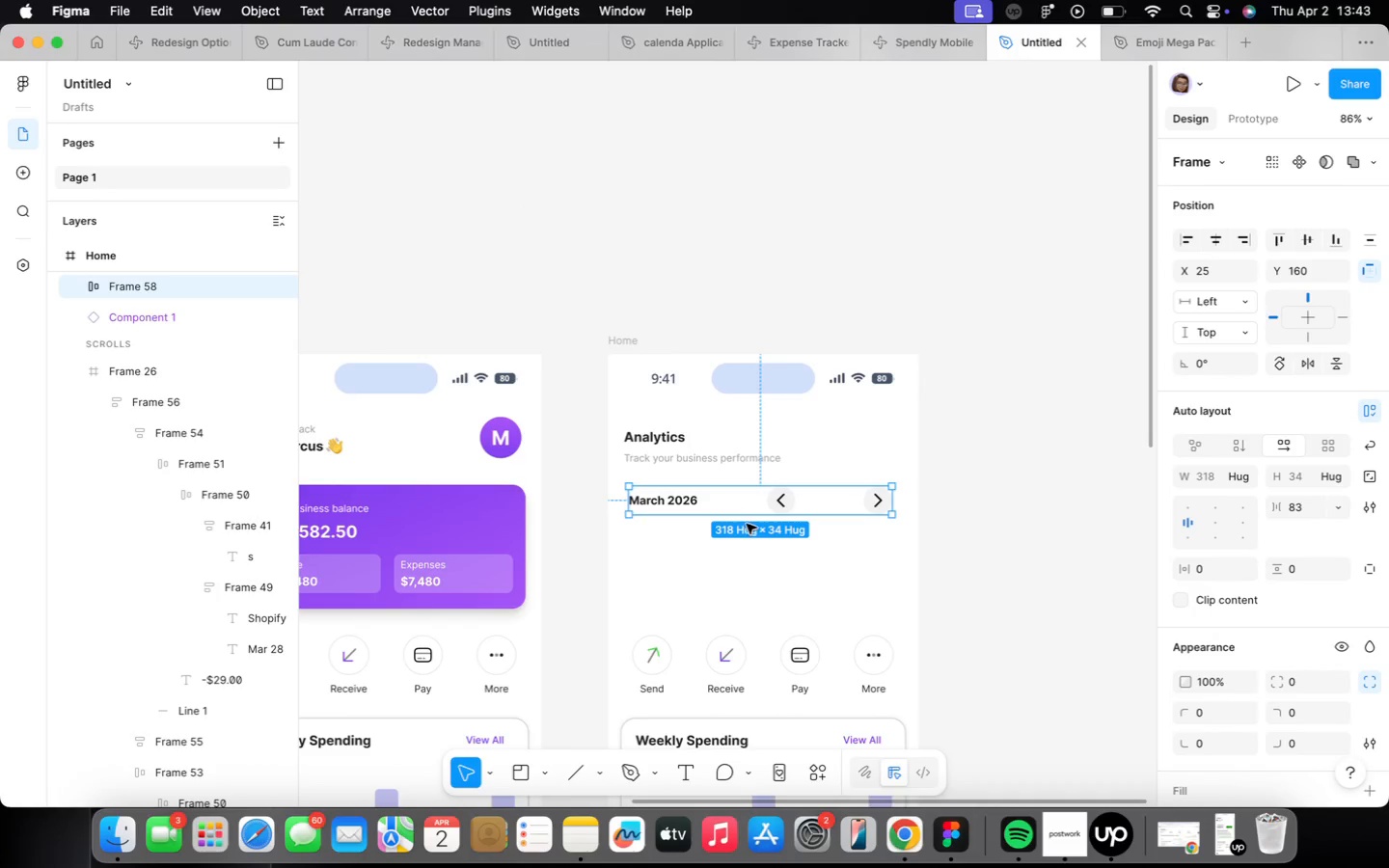 
key(ArrowRight)
 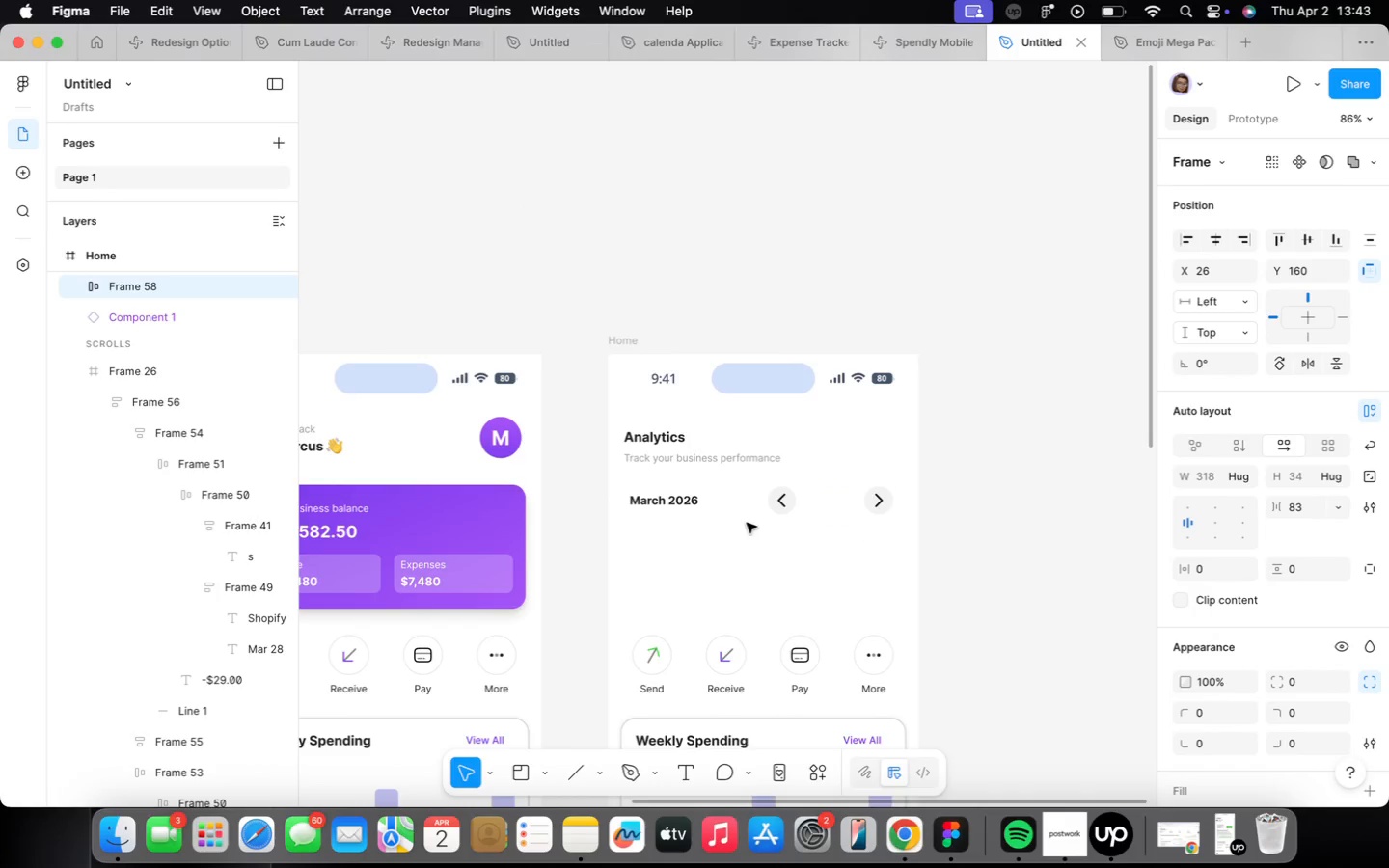 
key(Meta+Z)
 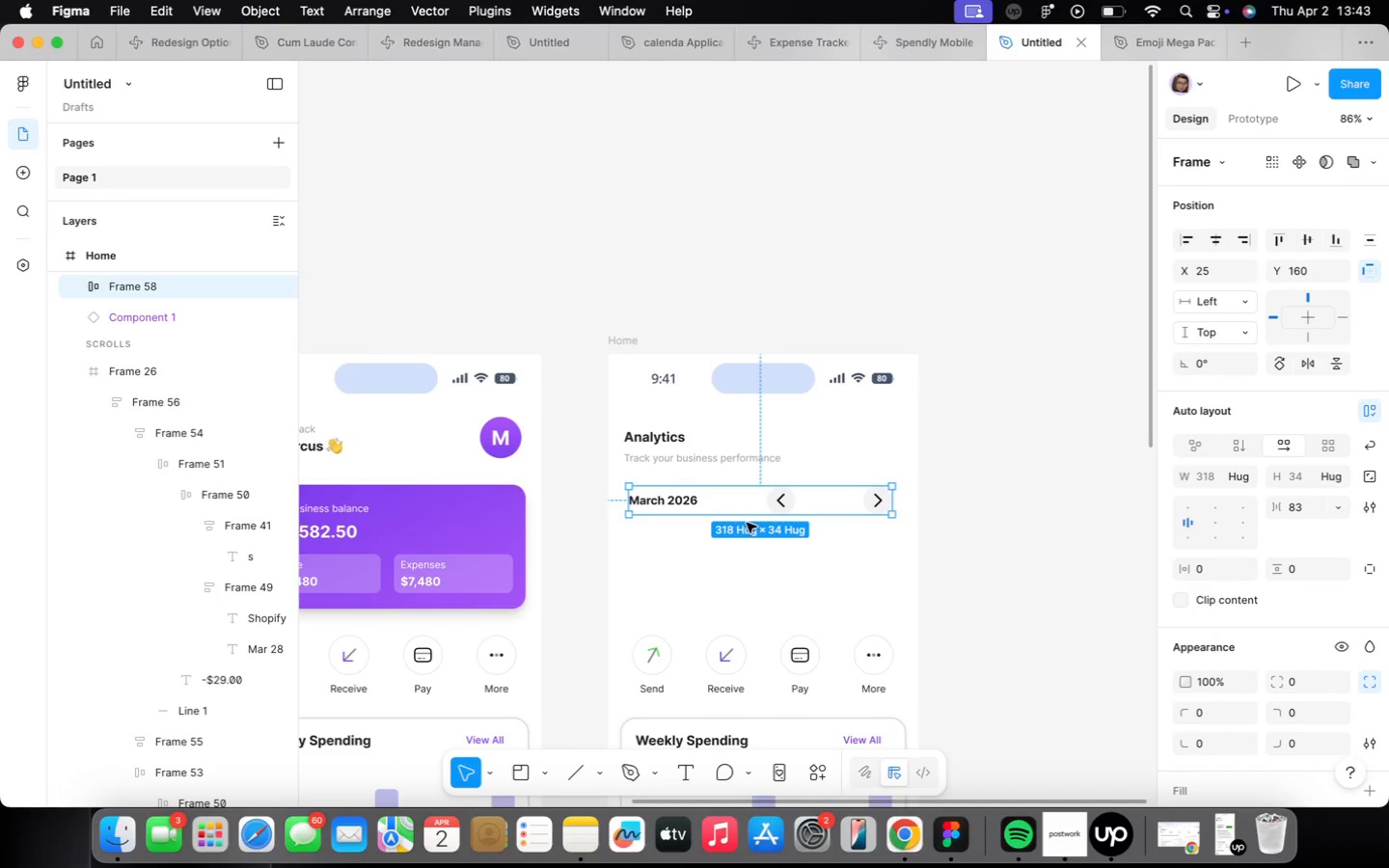 
key(Meta+Z)
 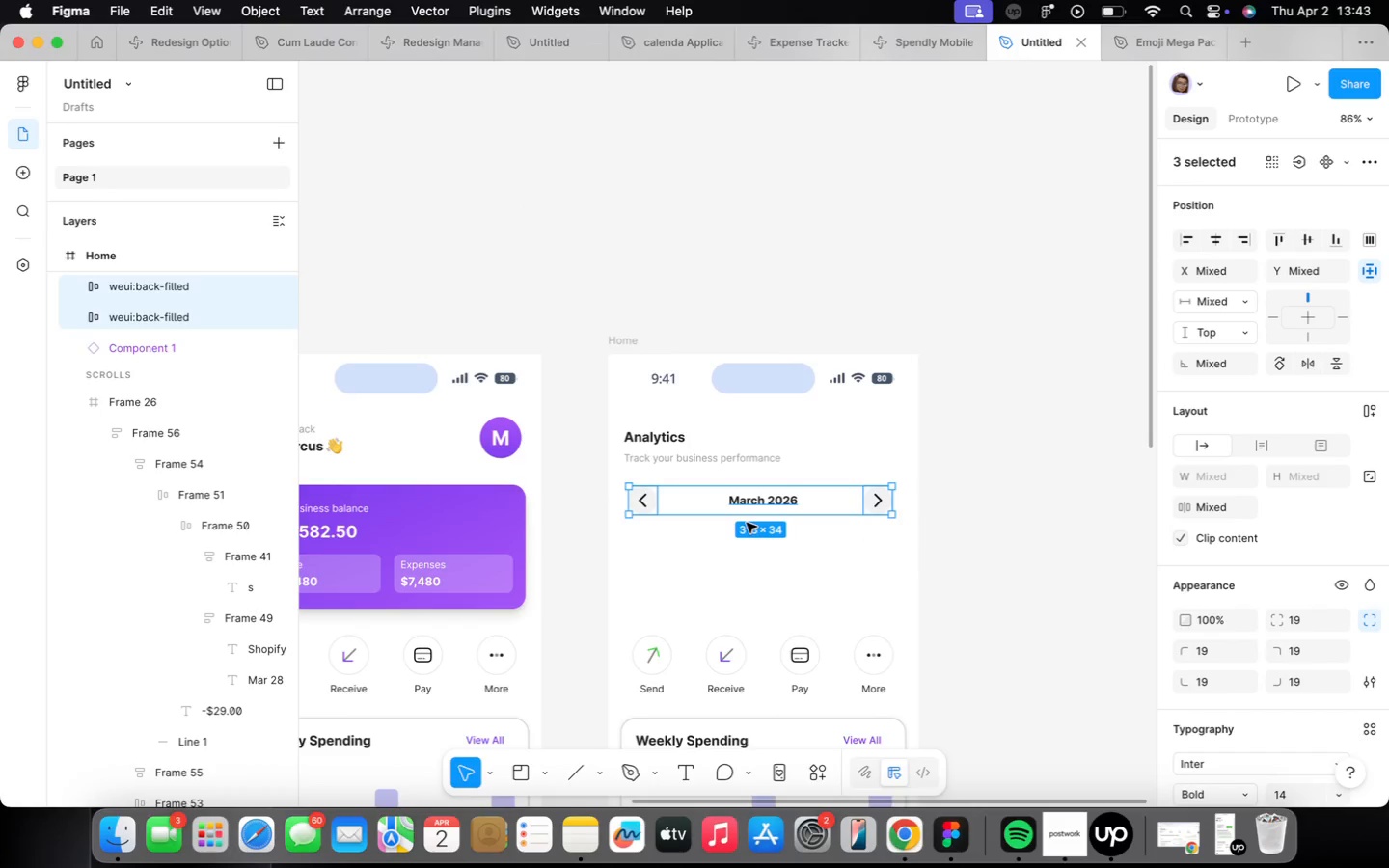 
left_click([747, 523])
 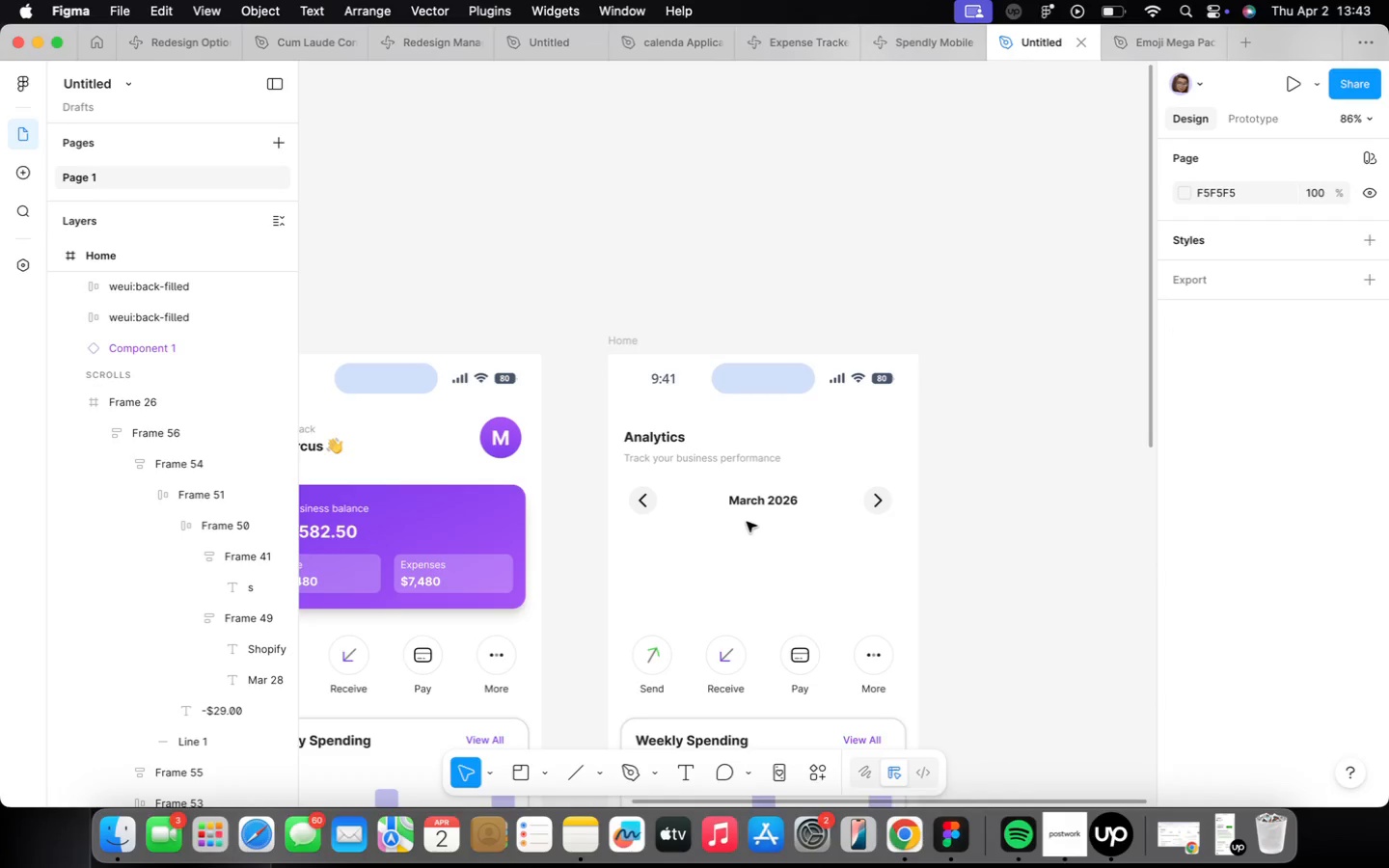 
scroll: coordinate [746, 524], scroll_direction: up, amount: 5.0
 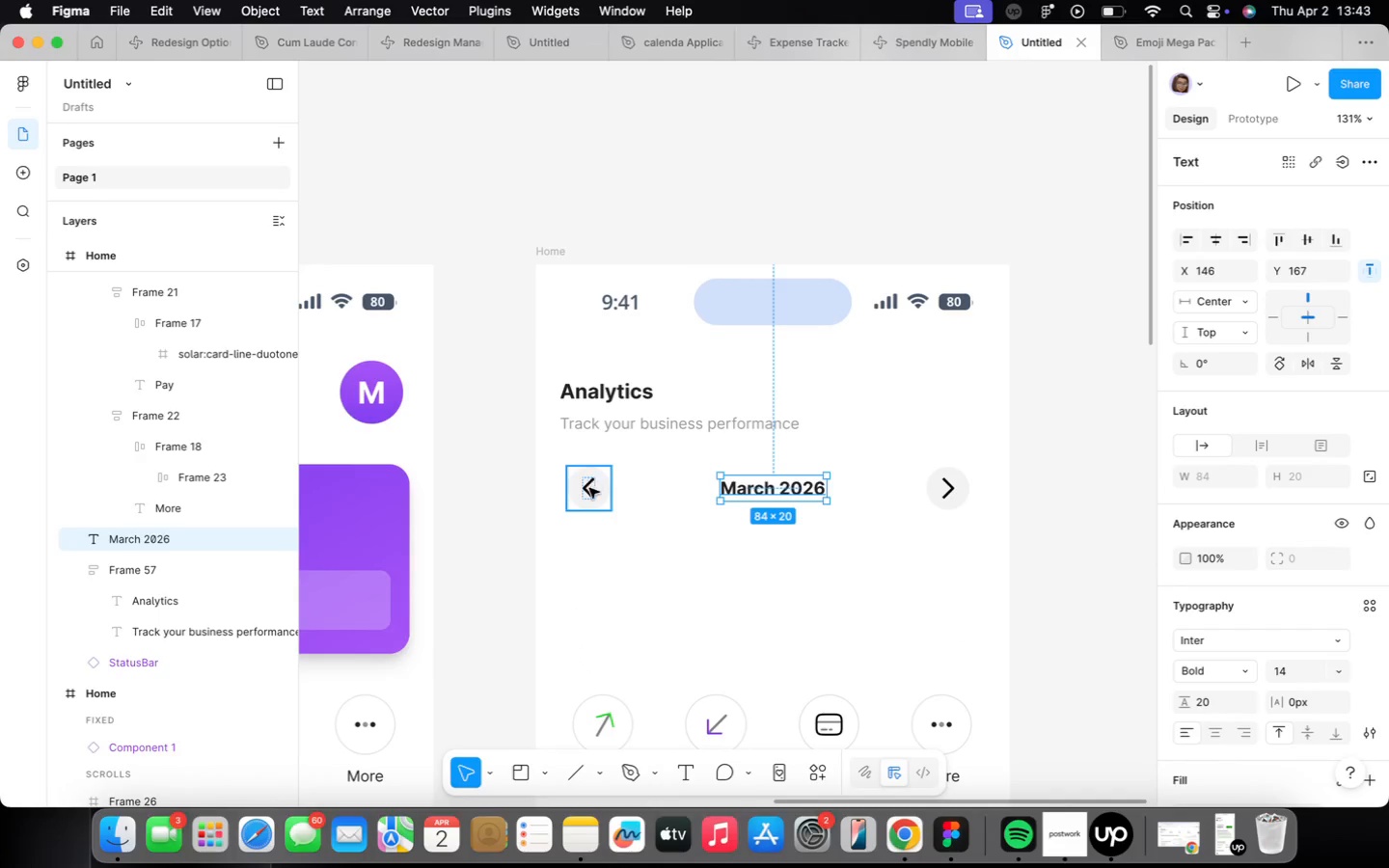 
hold_key(key=ShiftLeft, duration=0.38)
left_click([585, 493])
 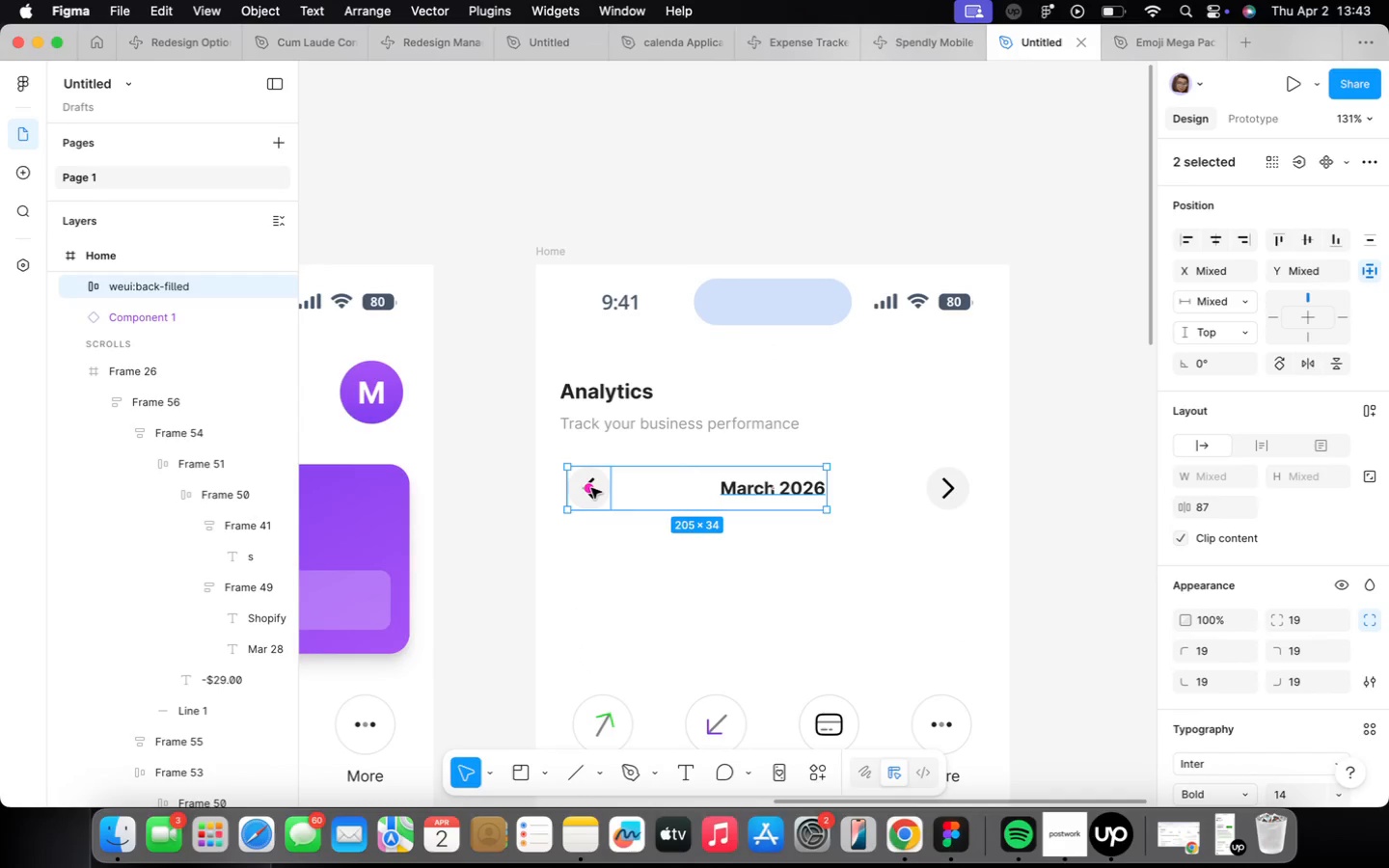 
key(Shift+ShiftLeft)
 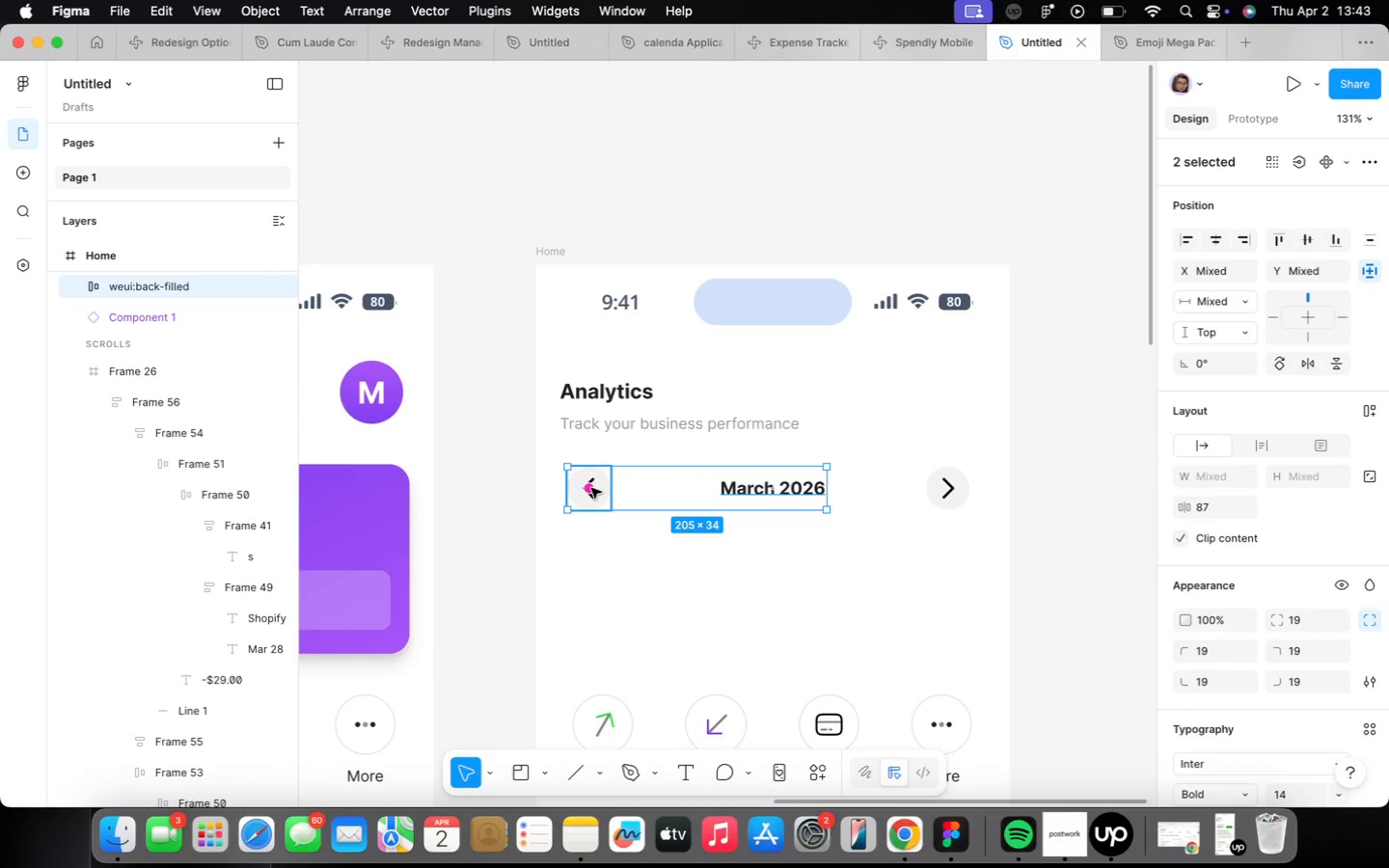 
key(Shift+A)
 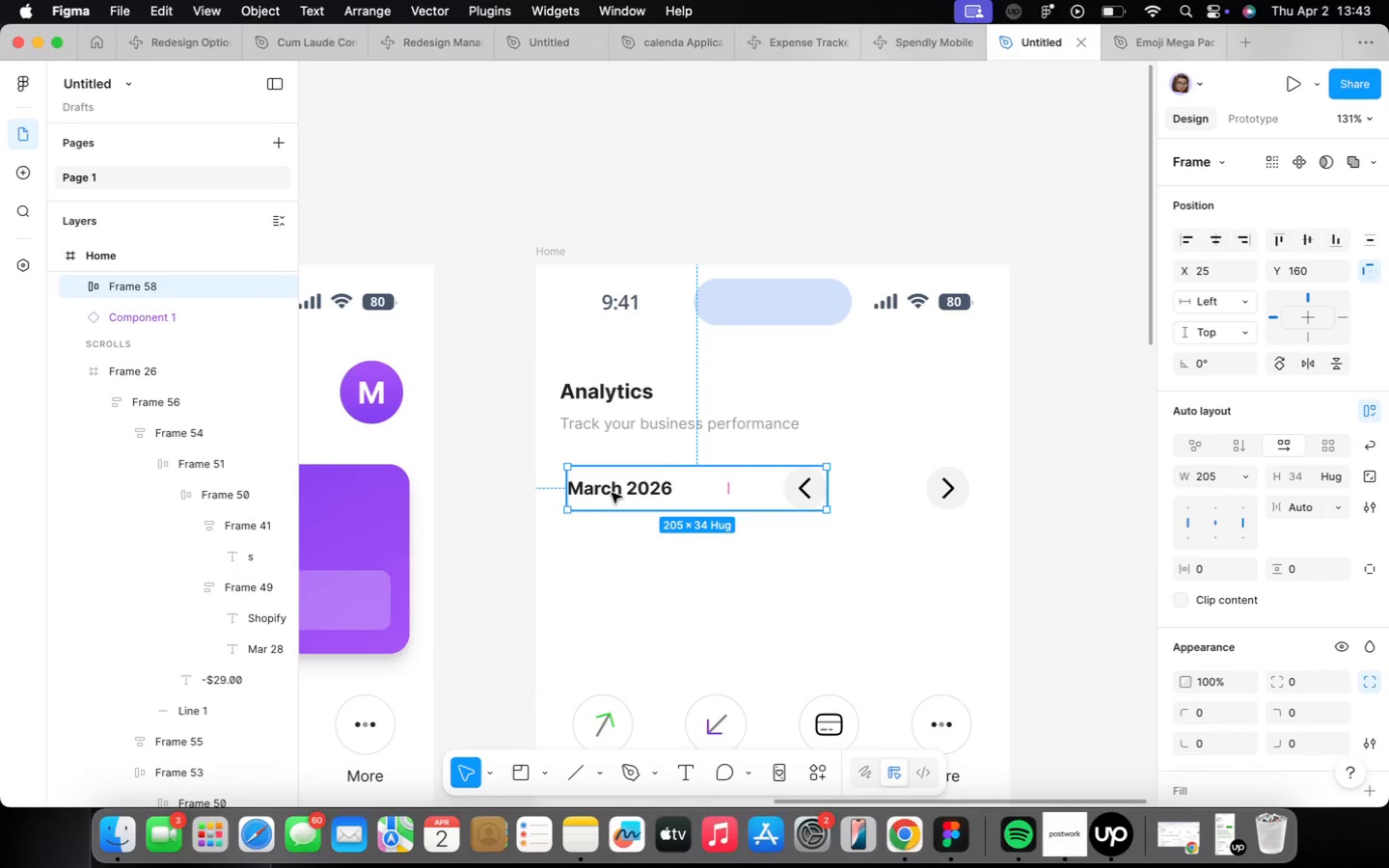 
key(ArrowRight)
 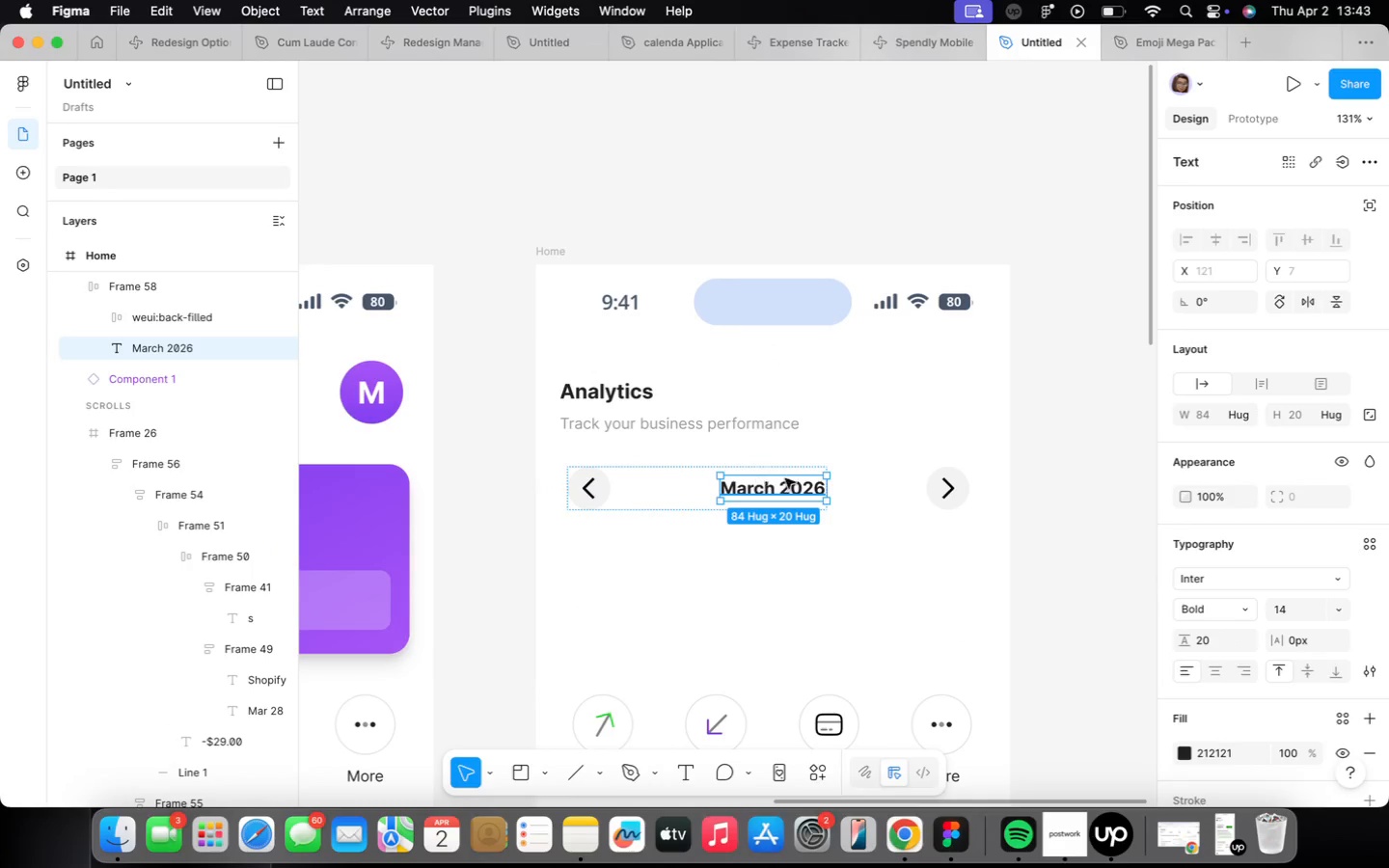 
left_click([882, 562])
 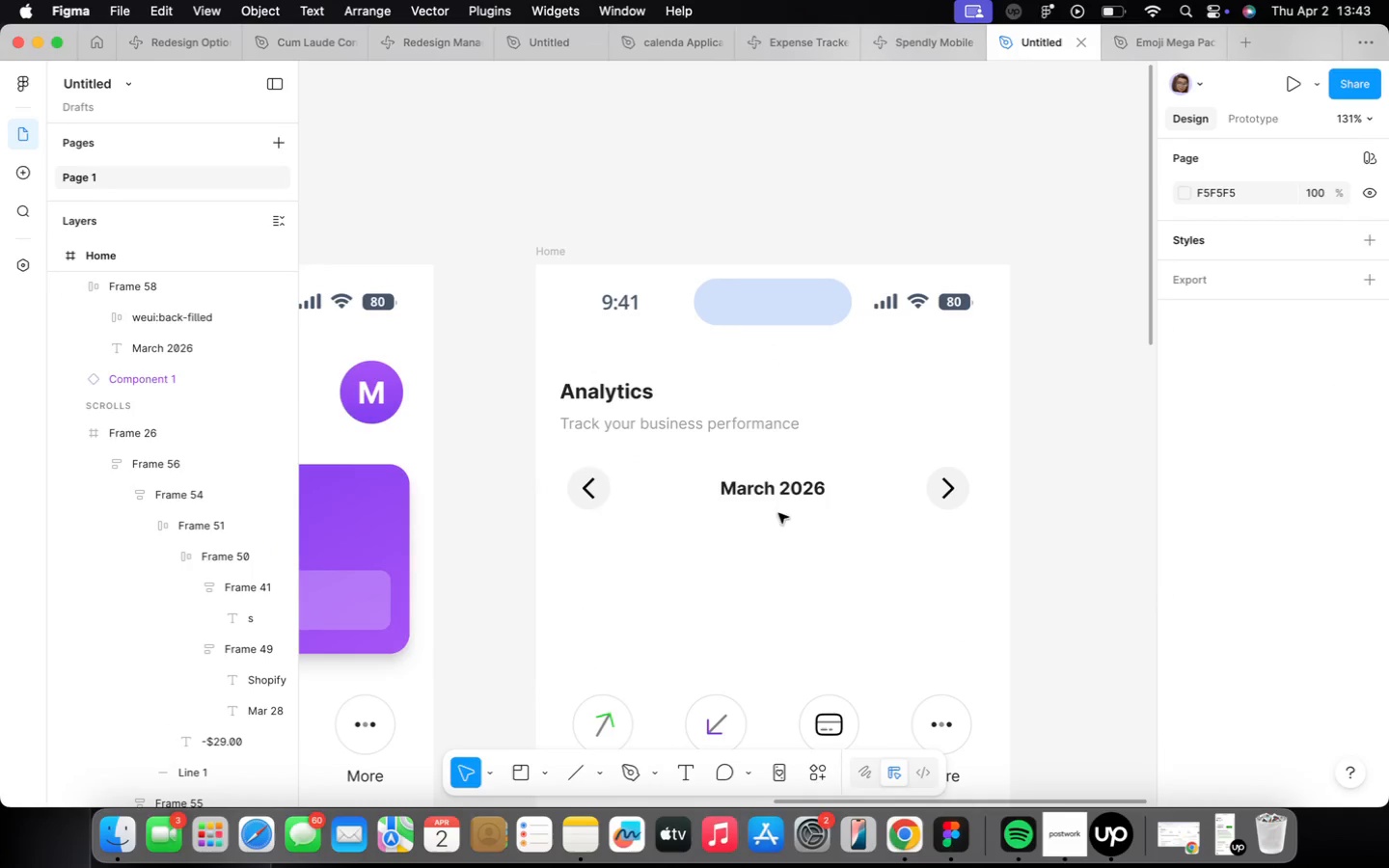 
left_click([772, 501])
 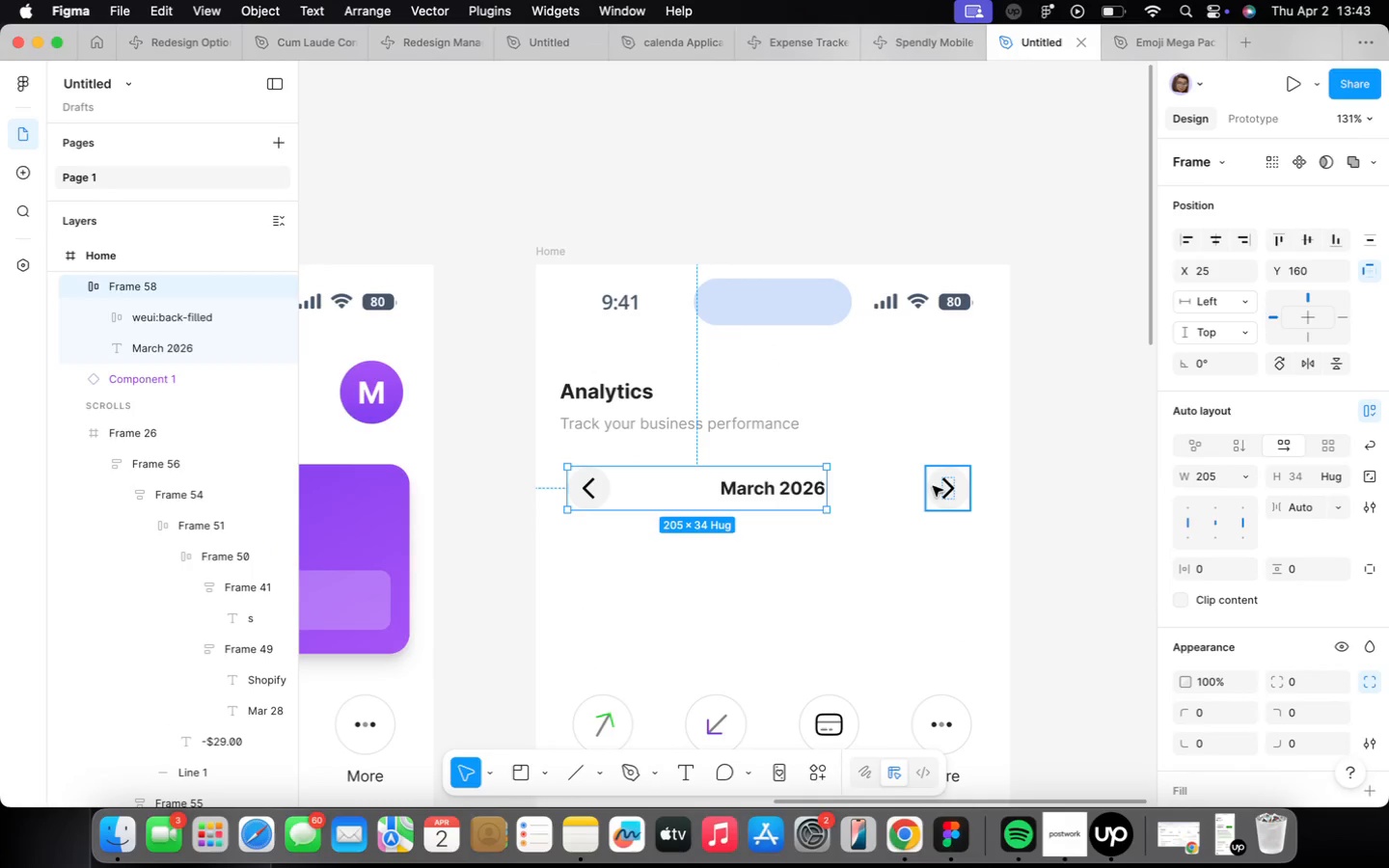 
hold_key(key=ShiftLeft, duration=0.31)
 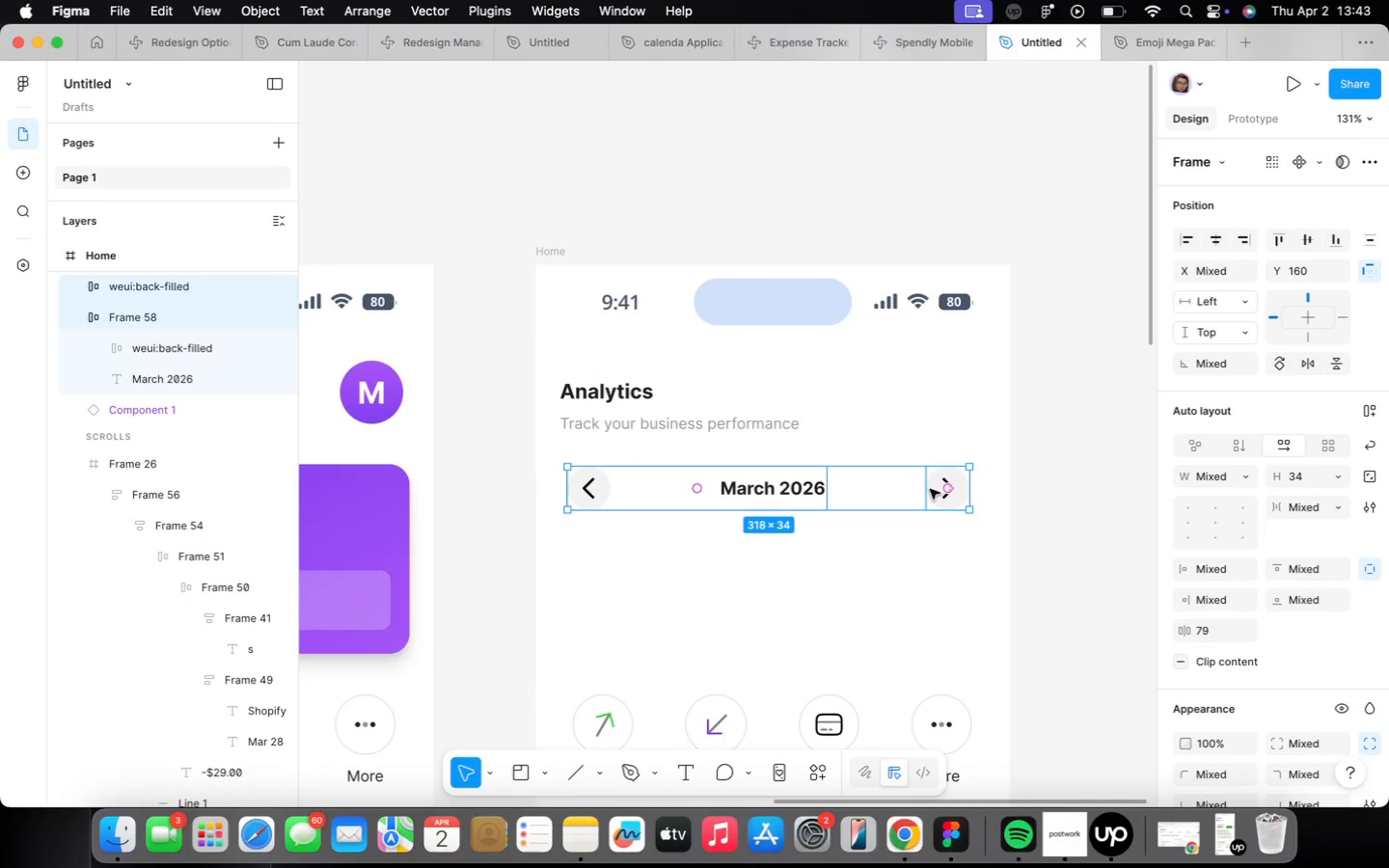 
key(Shift+ShiftLeft)
 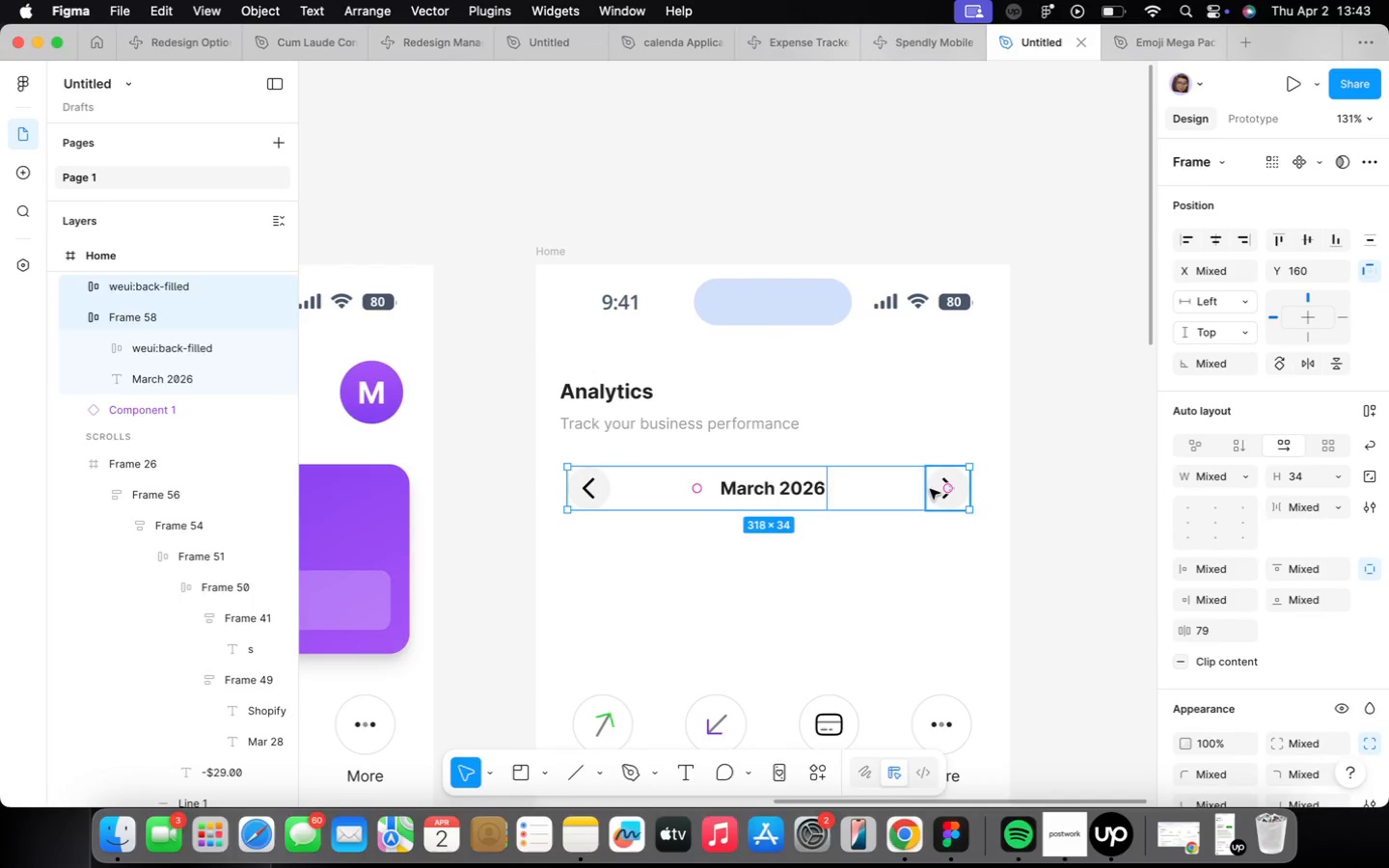 
key(Shift+A)
 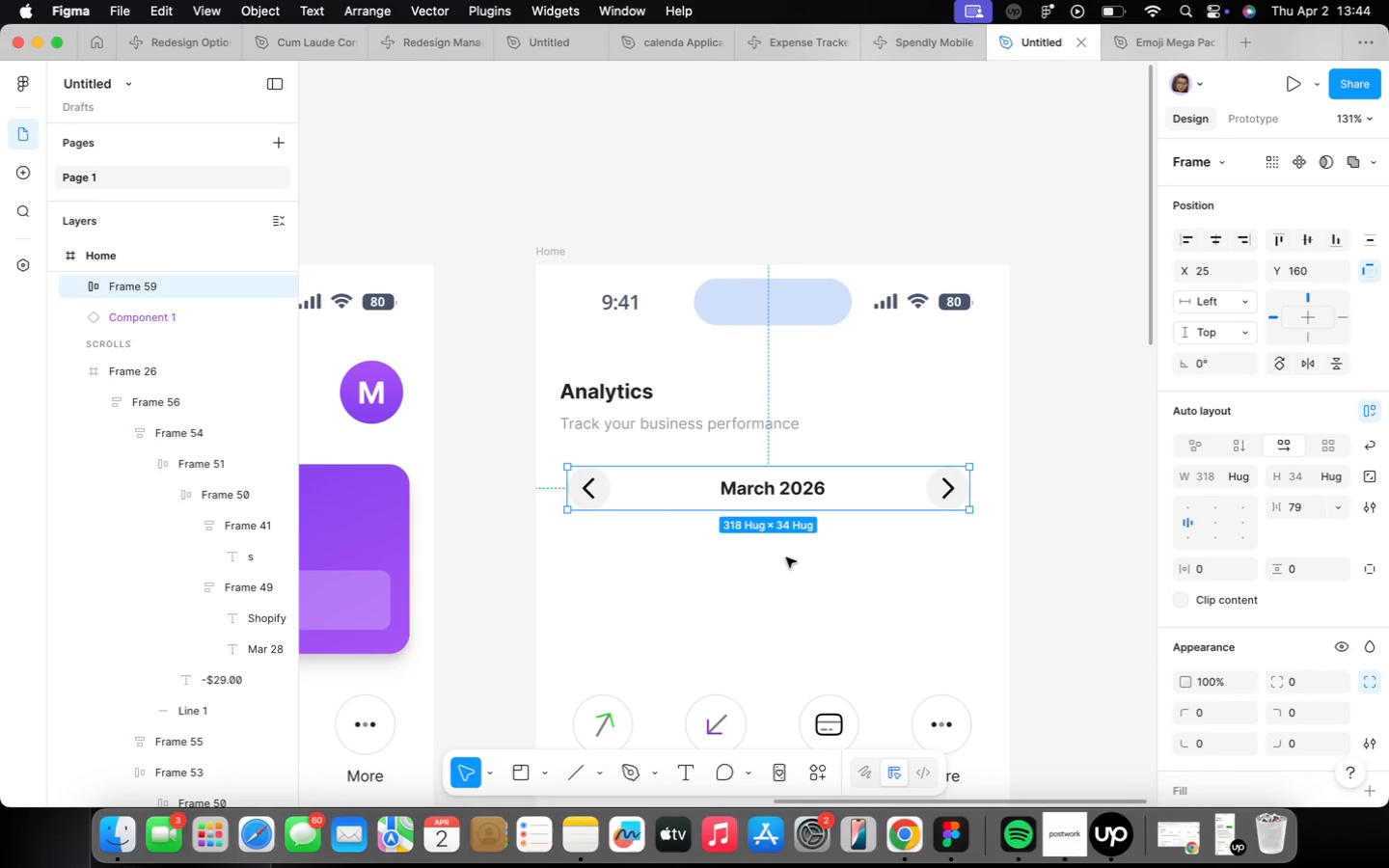 
left_click([789, 561])
 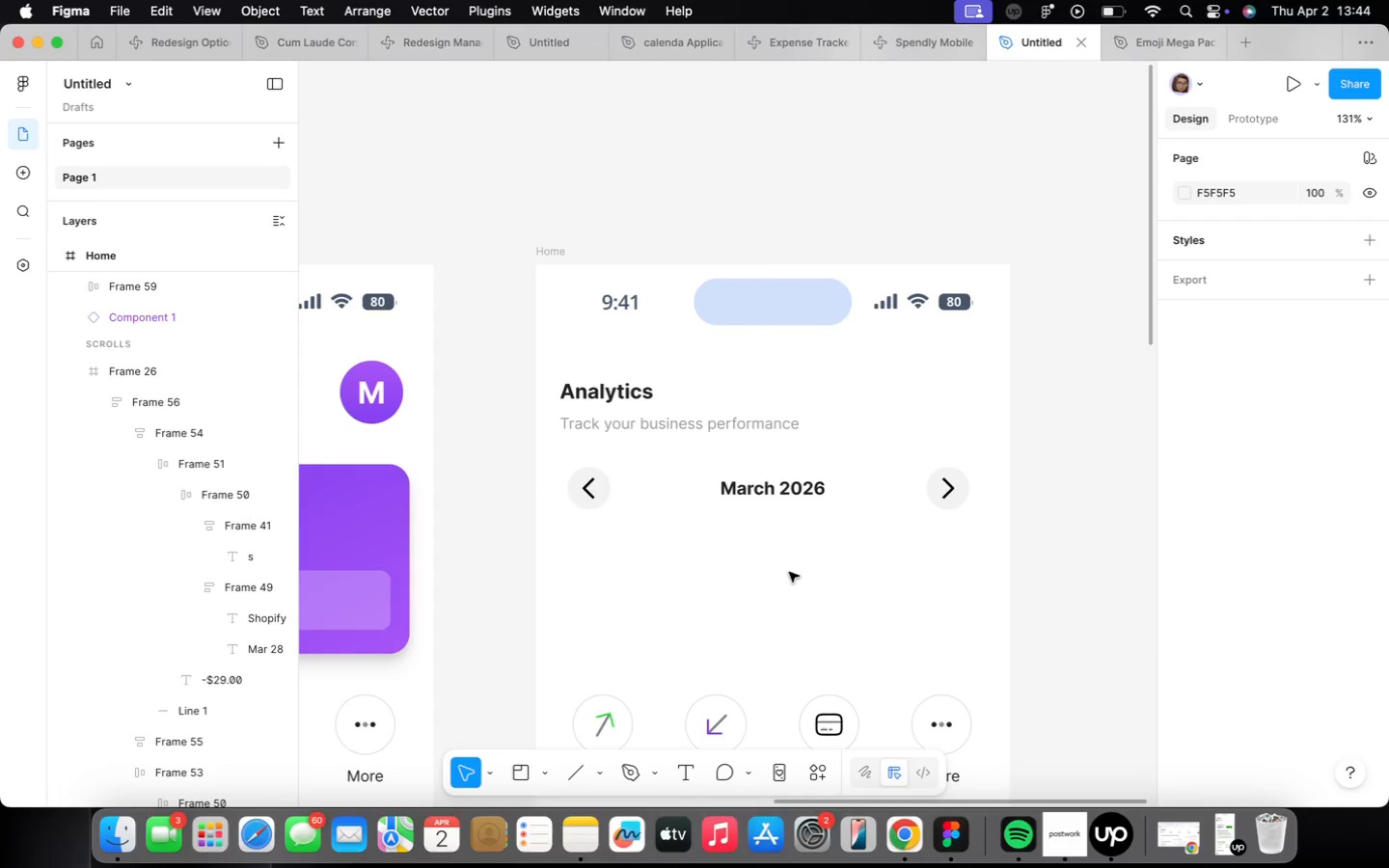 
scroll: coordinate [790, 575], scroll_direction: down, amount: 2.0
 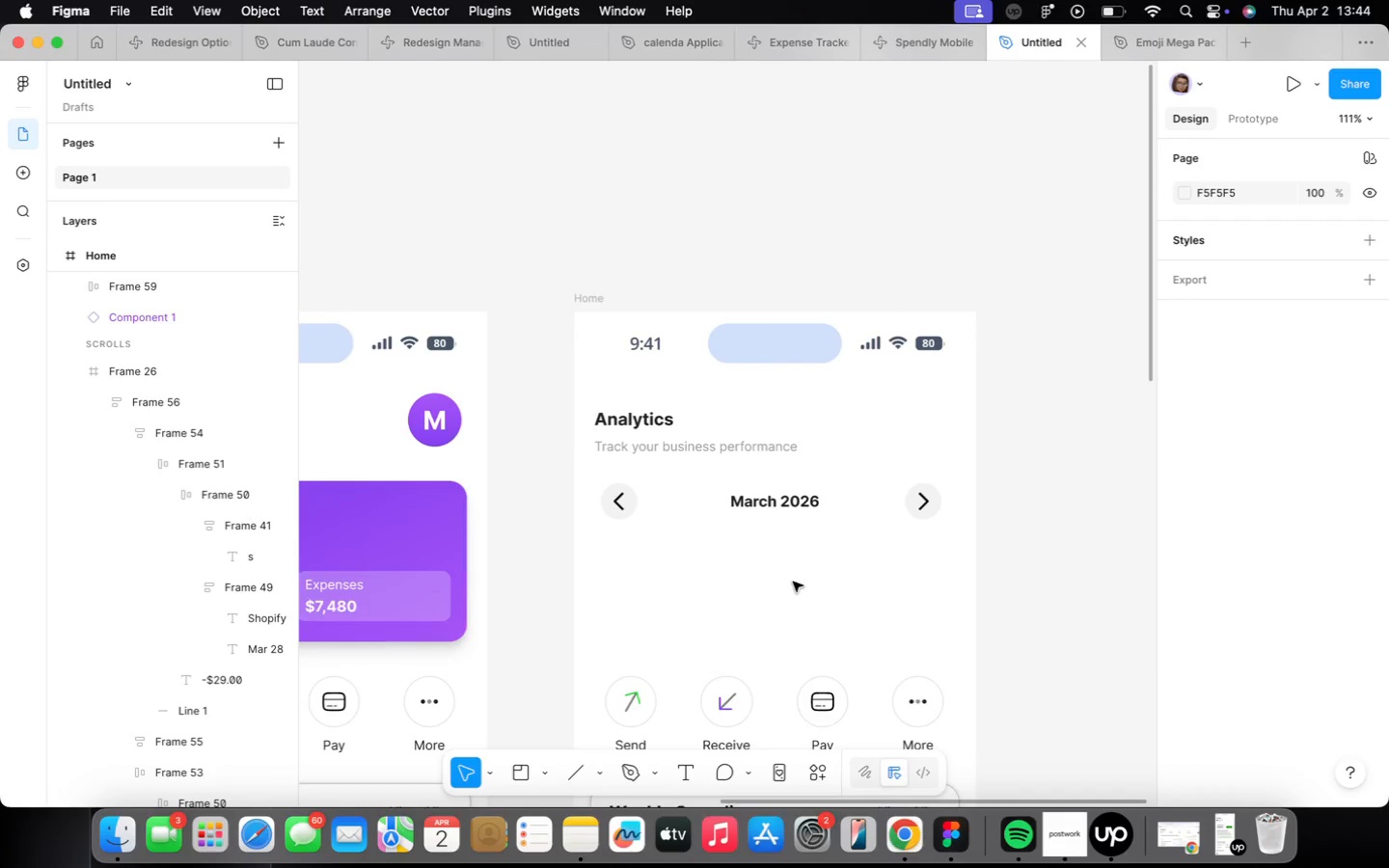 
scroll: coordinate [672, 545], scroll_direction: up, amount: 7.0
 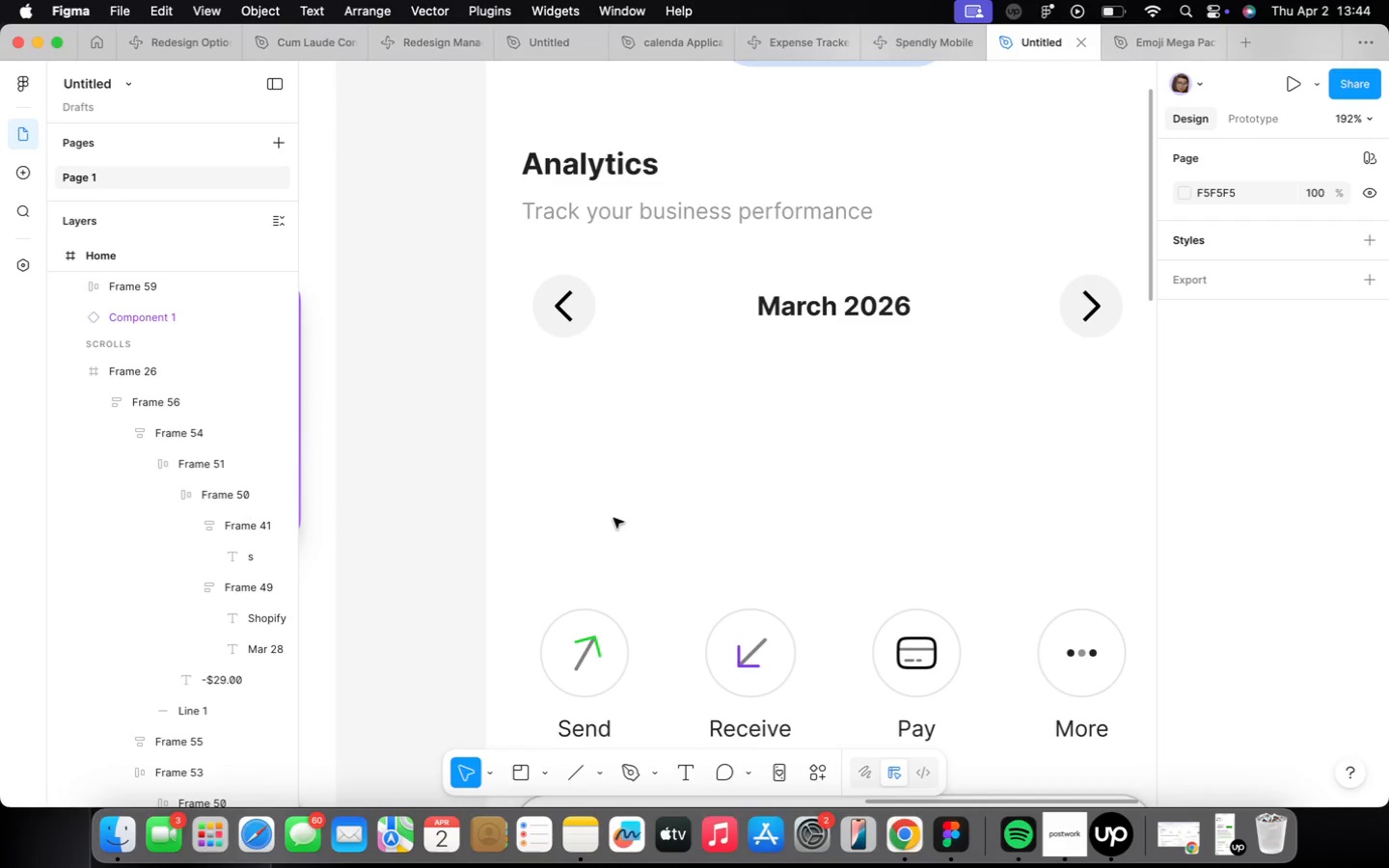 
key(F)
 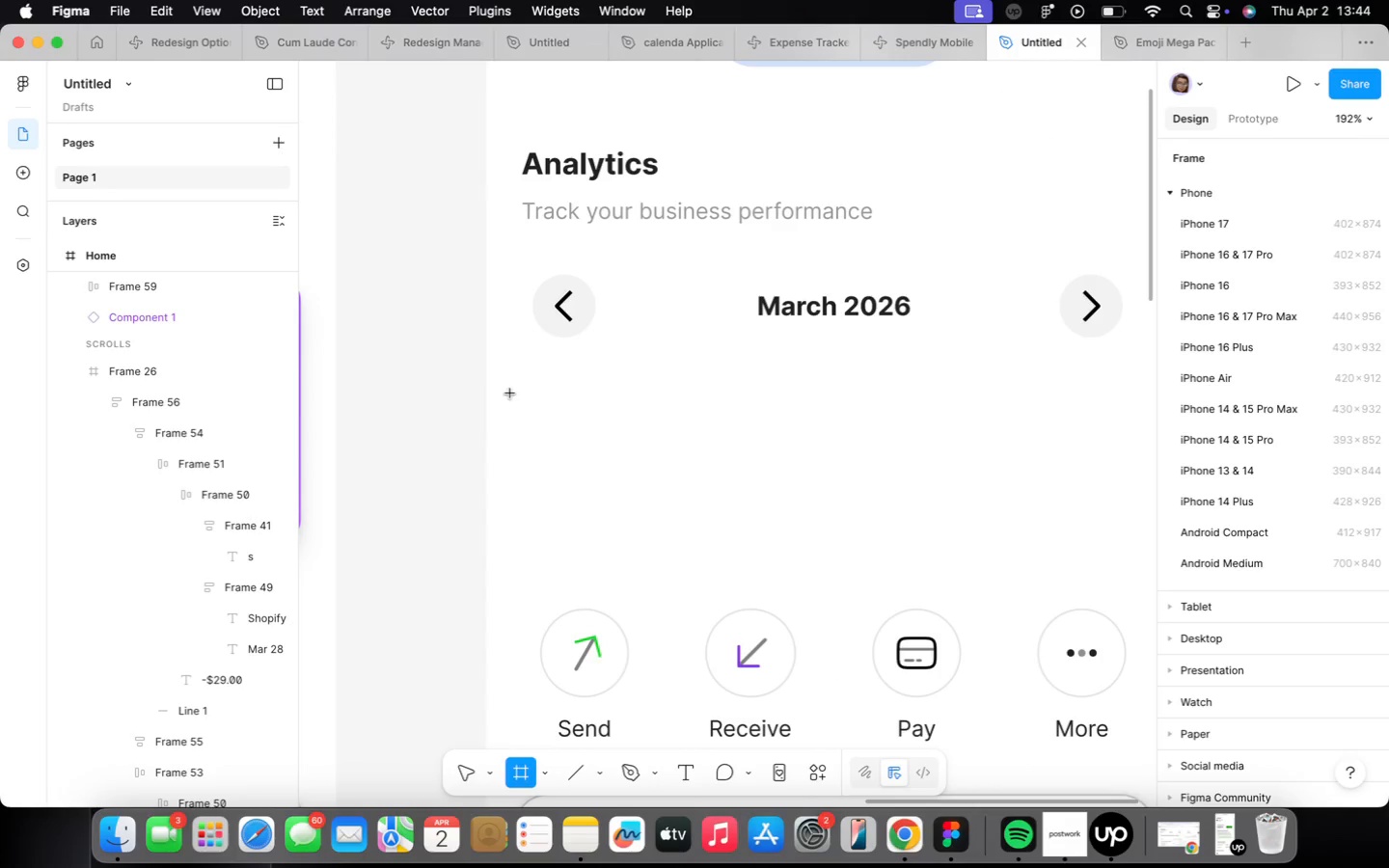 
left_click_drag(start_coordinate=[515, 390], to_coordinate=[756, 452])
 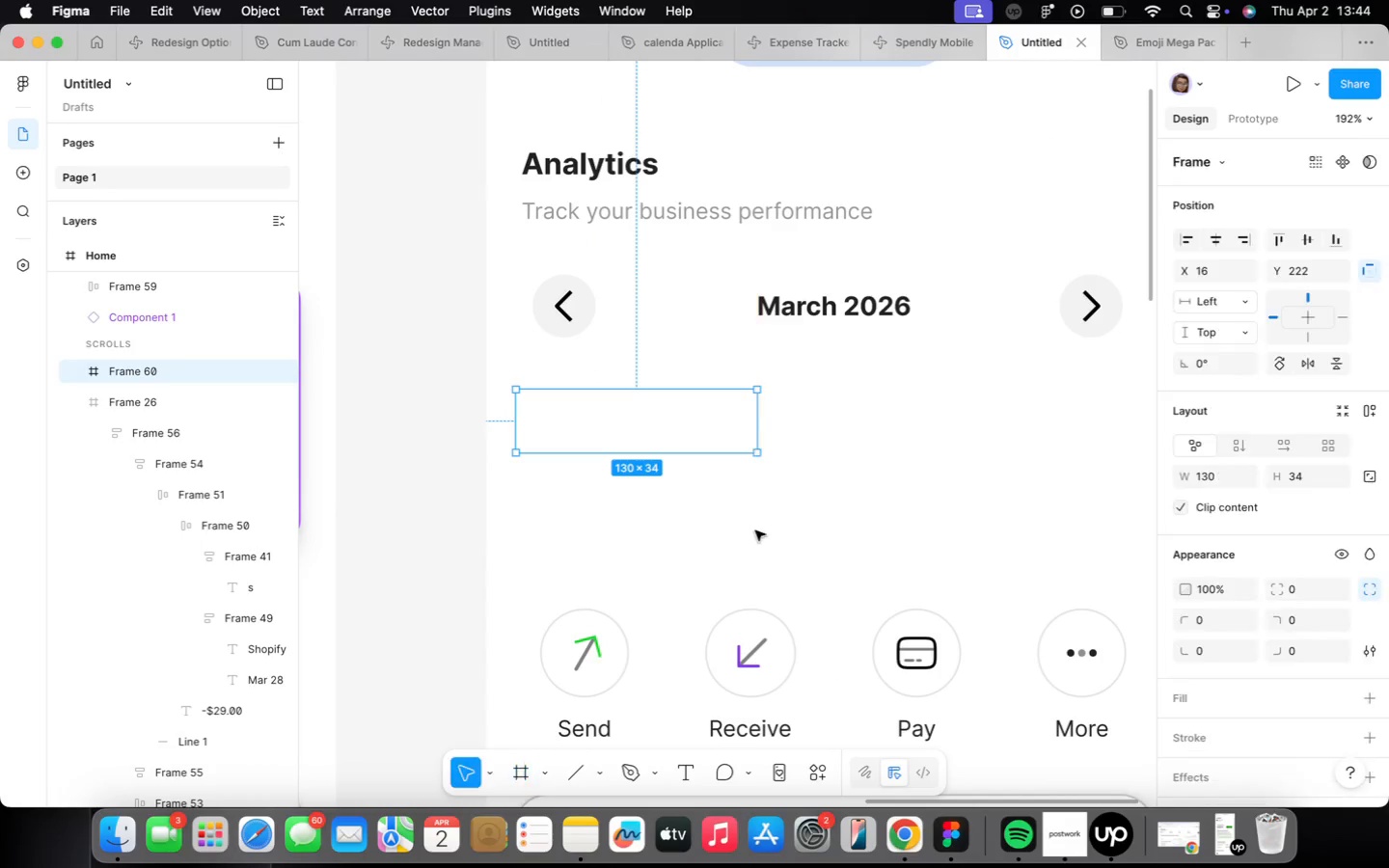 
scroll: coordinate [756, 529], scroll_direction: down, amount: 10.0
 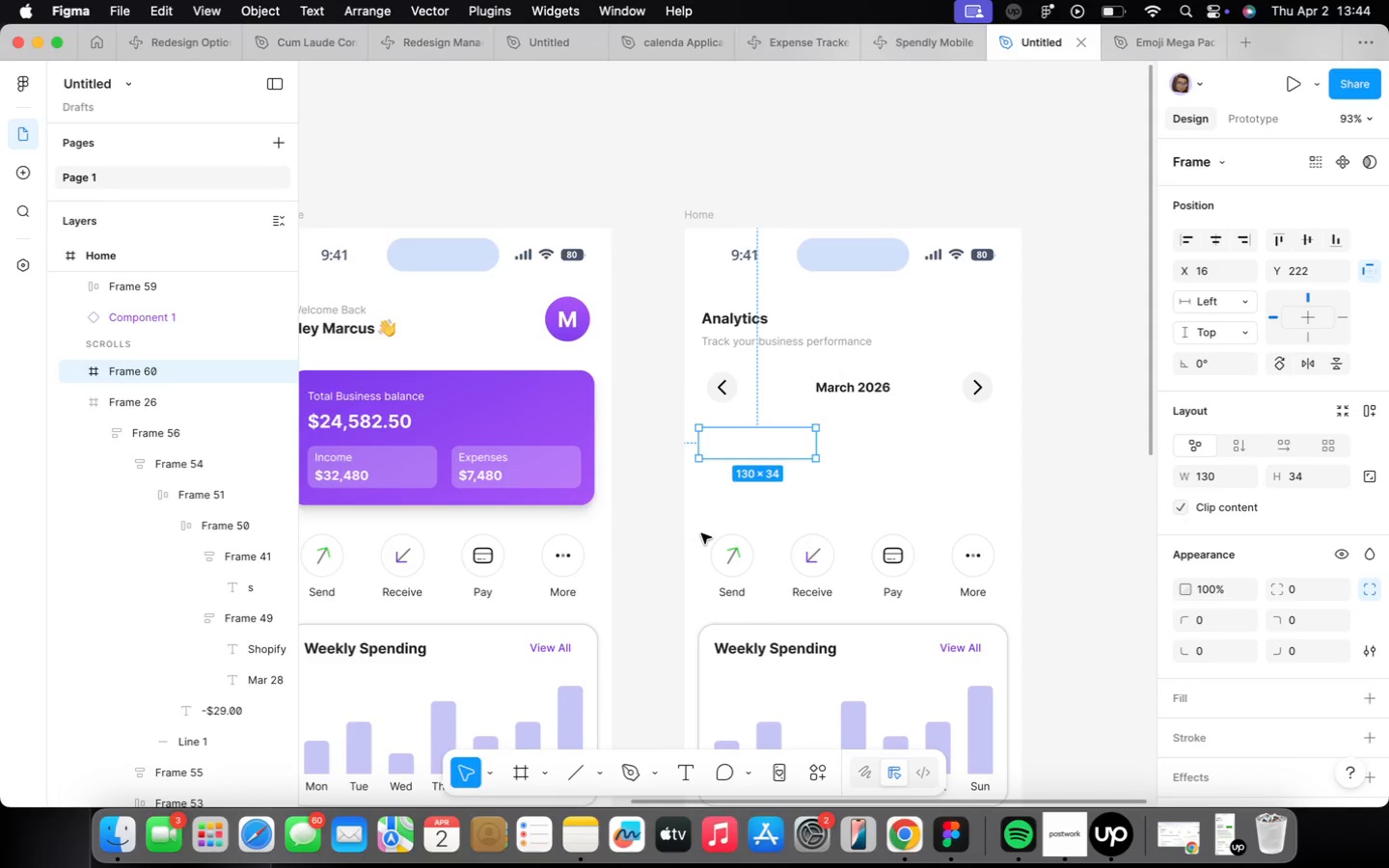 
scroll: coordinate [845, 442], scroll_direction: up, amount: 7.0
 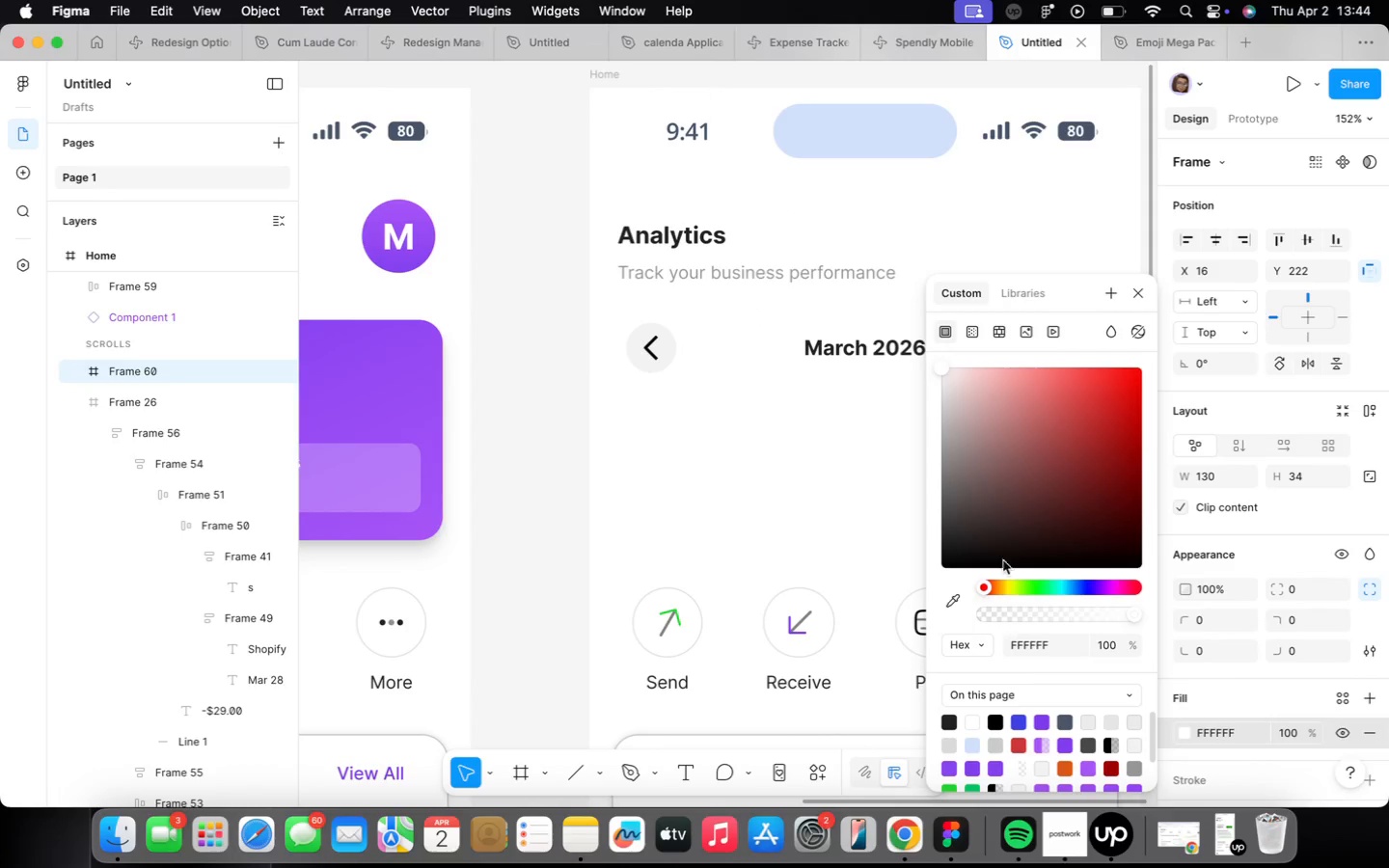 
left_click_drag(start_coordinate=[942, 365], to_coordinate=[907, 429])
 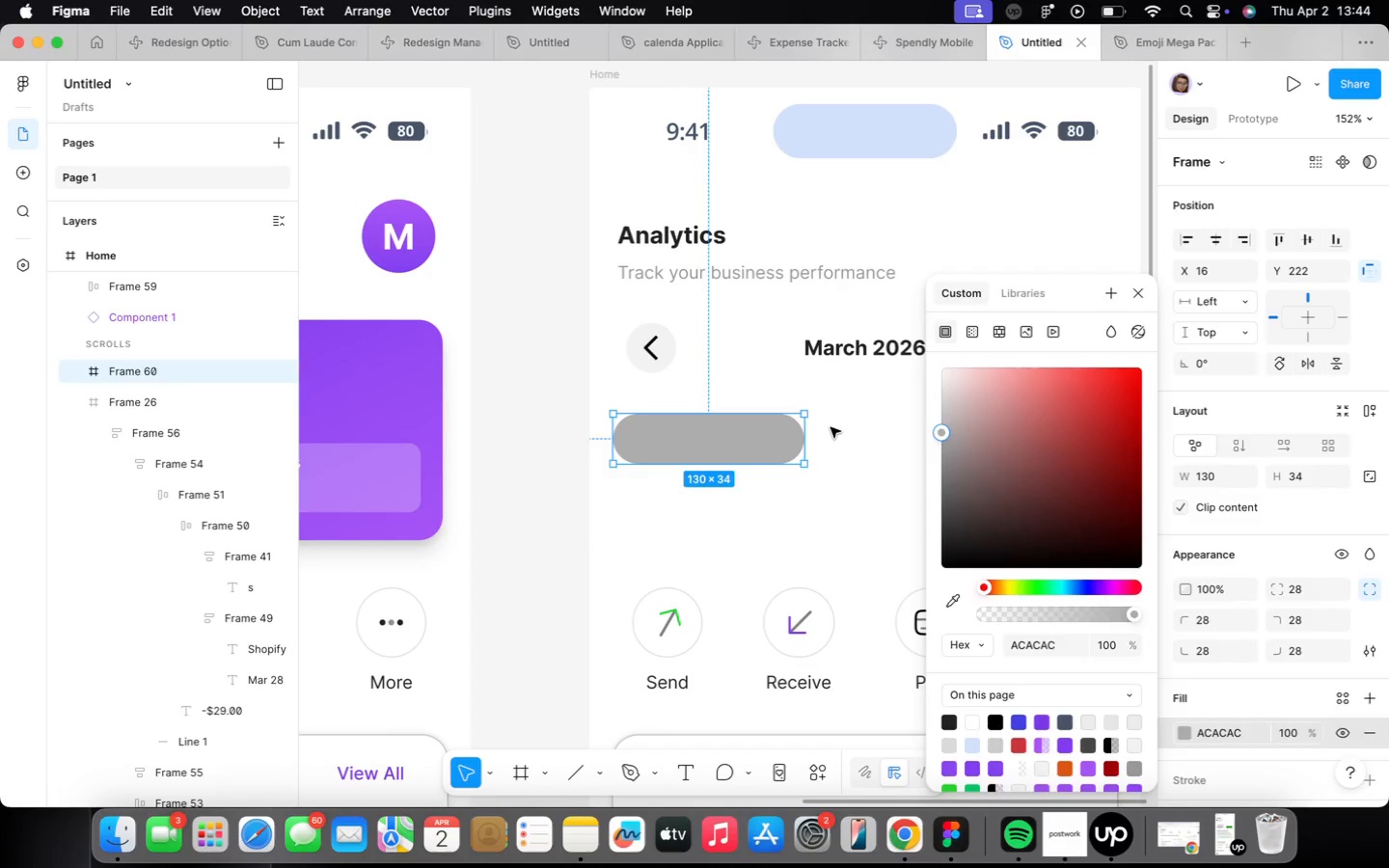 
left_click_drag(start_coordinate=[807, 437], to_coordinate=[925, 458])
 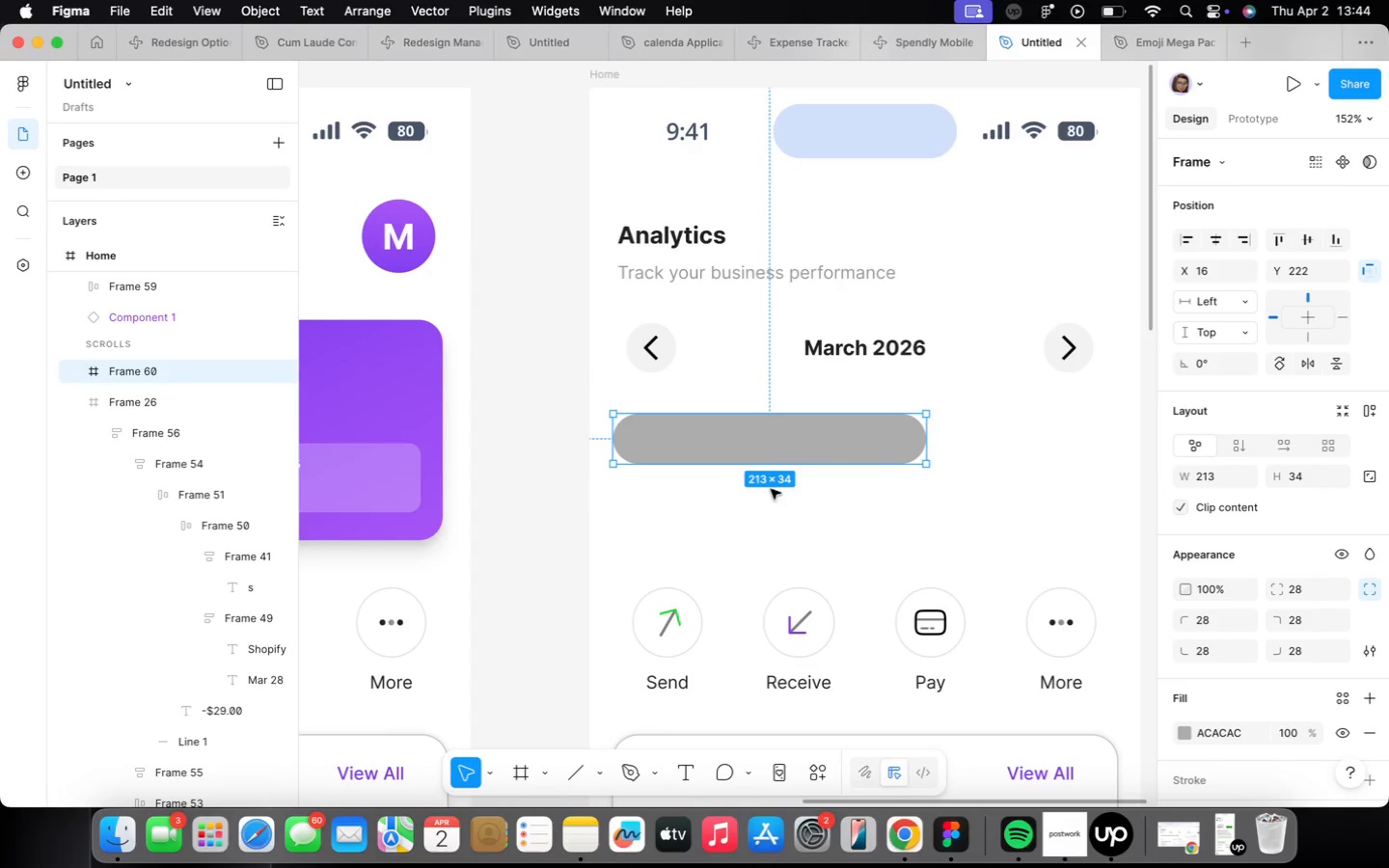 
scroll: coordinate [768, 494], scroll_direction: up, amount: 6.0
 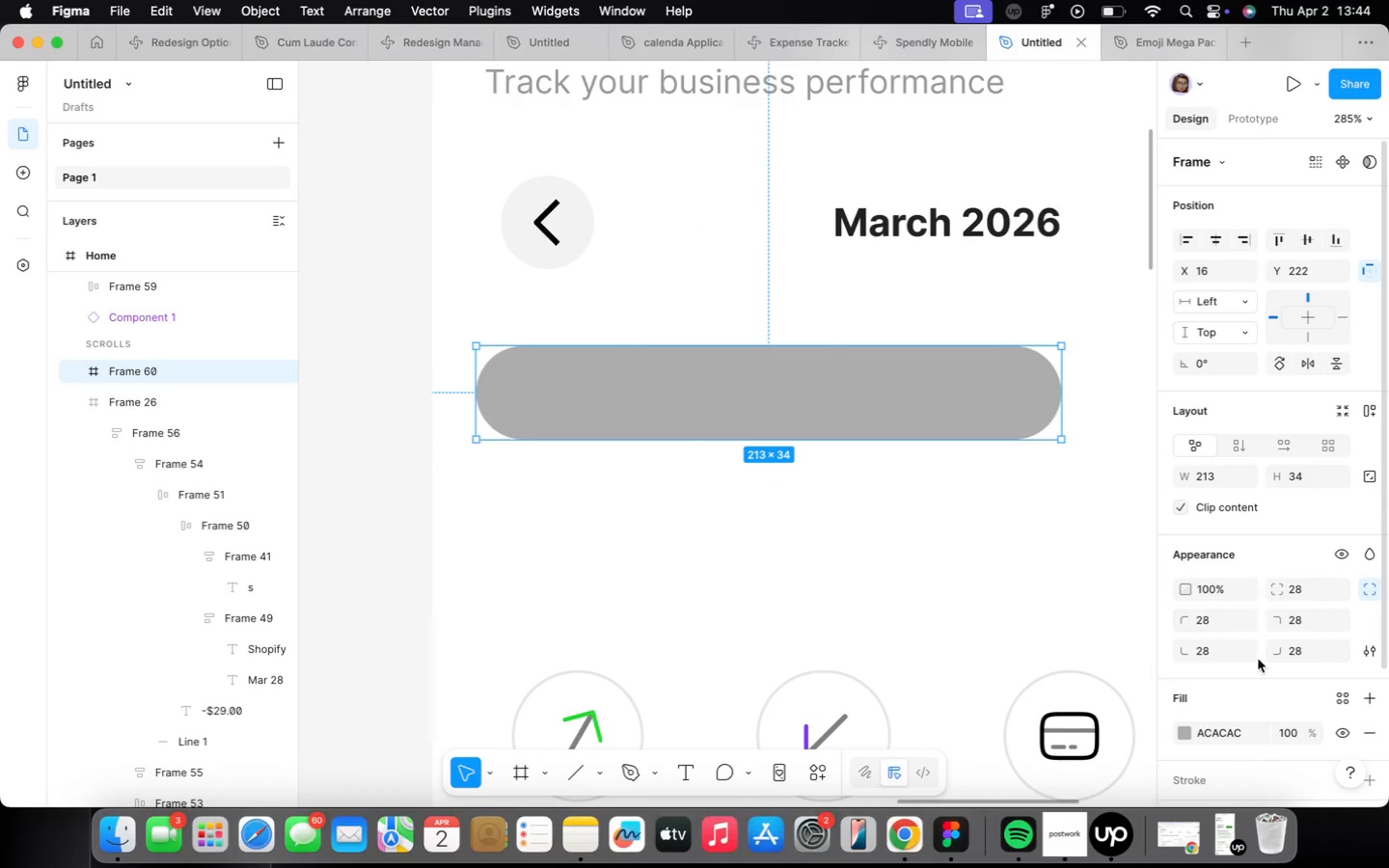 
left_click([1186, 733])
 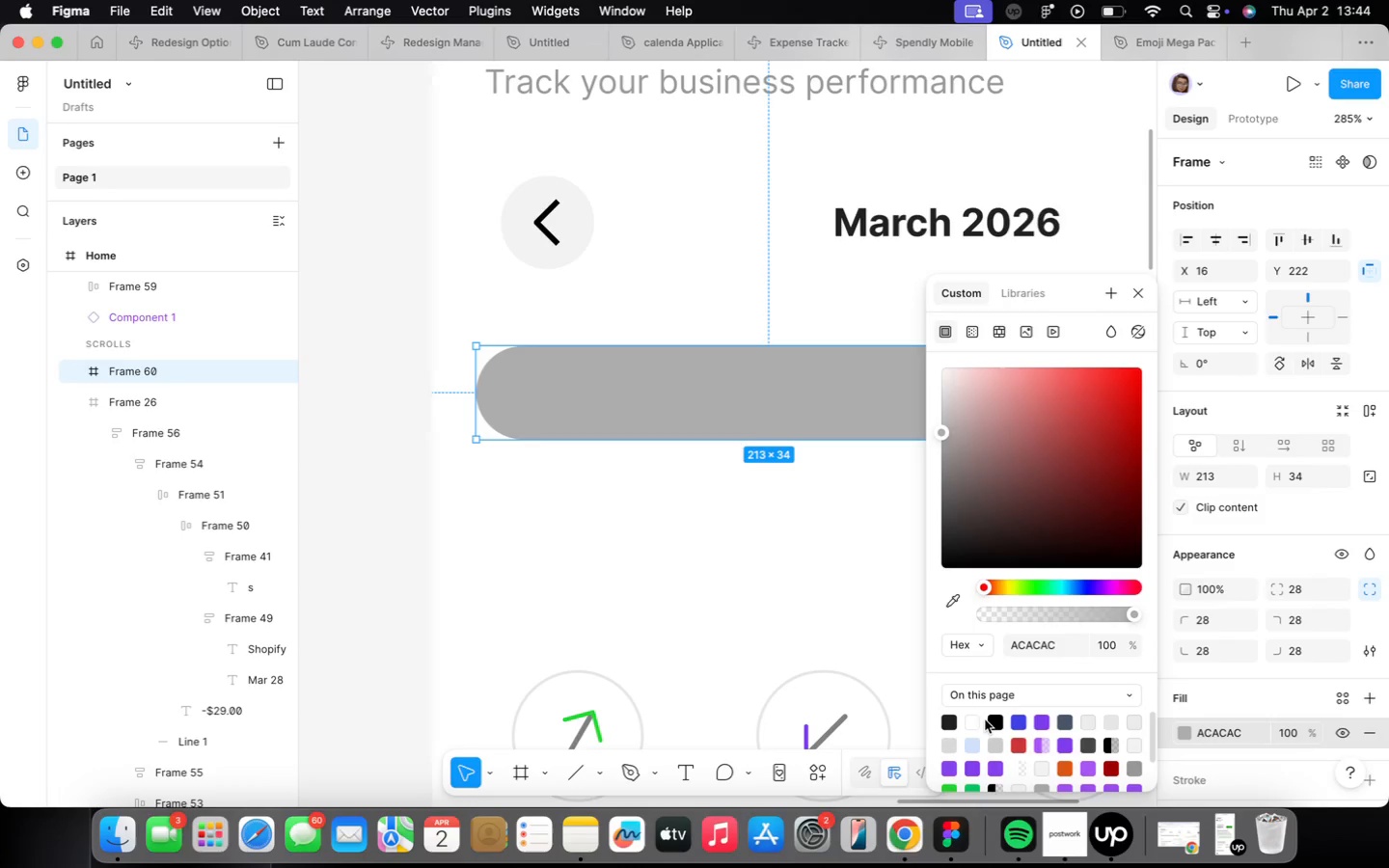 
left_click([976, 723])
 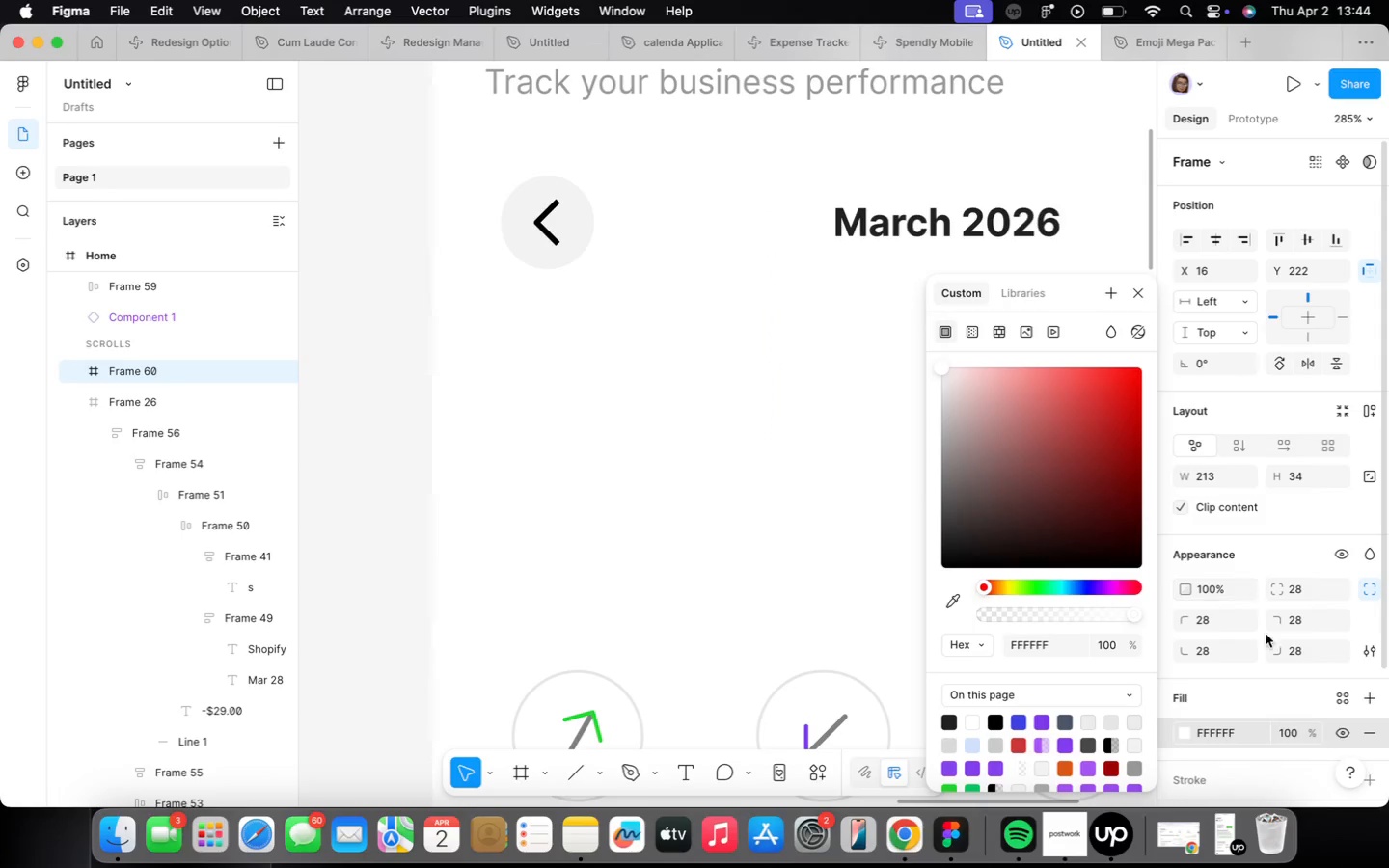 
scroll: coordinate [1279, 701], scroll_direction: down, amount: 17.0
 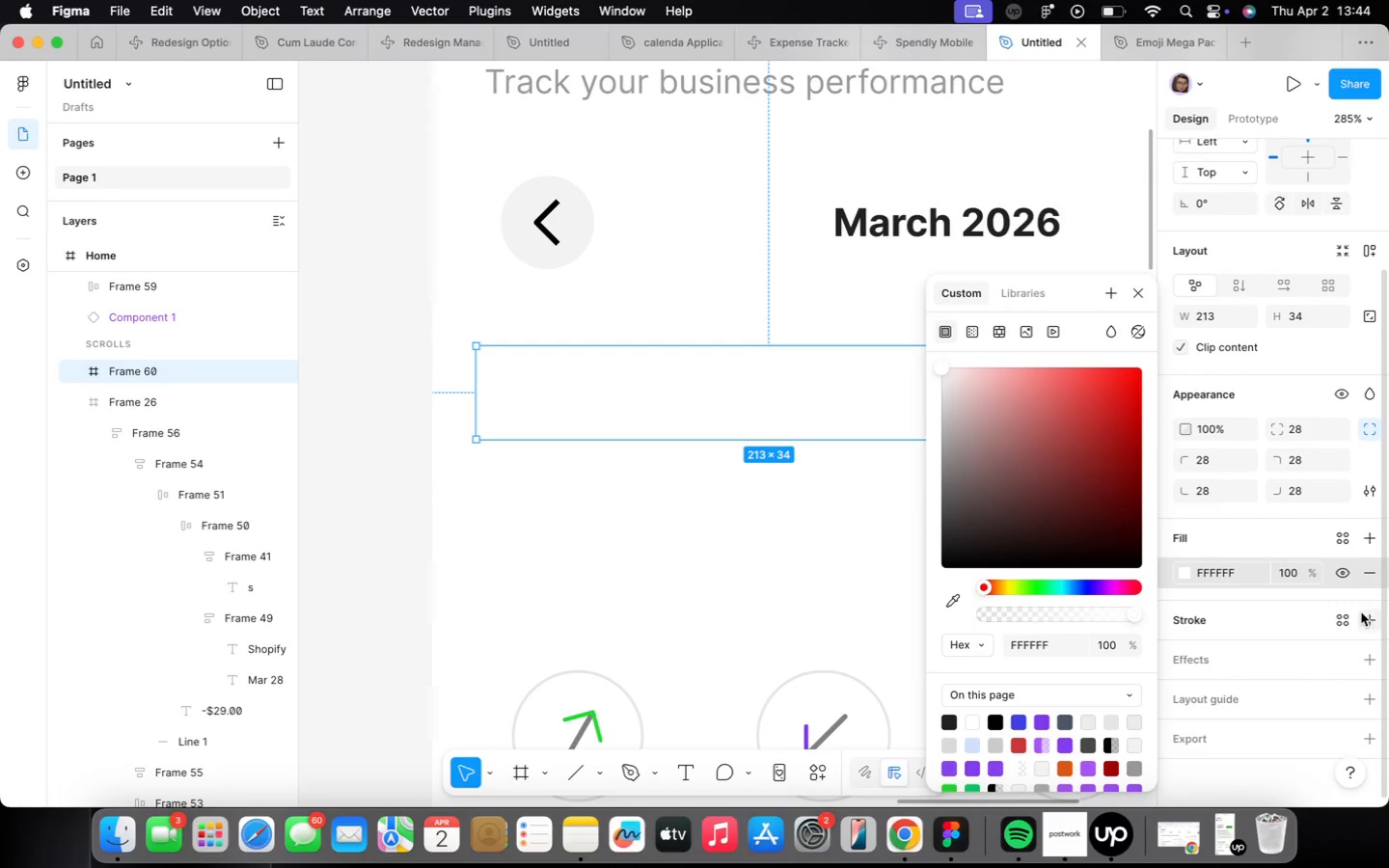 
left_click([1369, 618])
 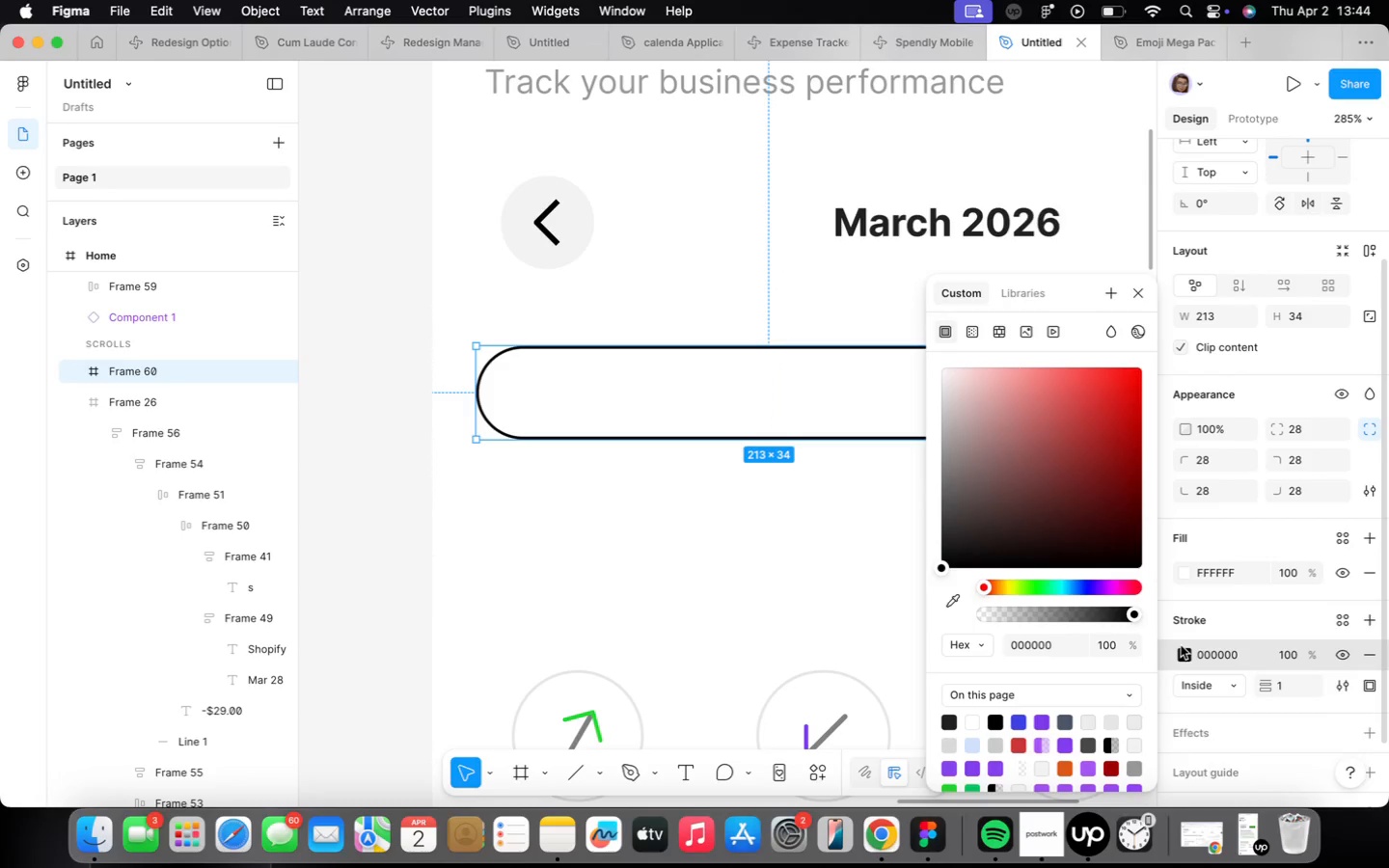 
wait(5.71)
 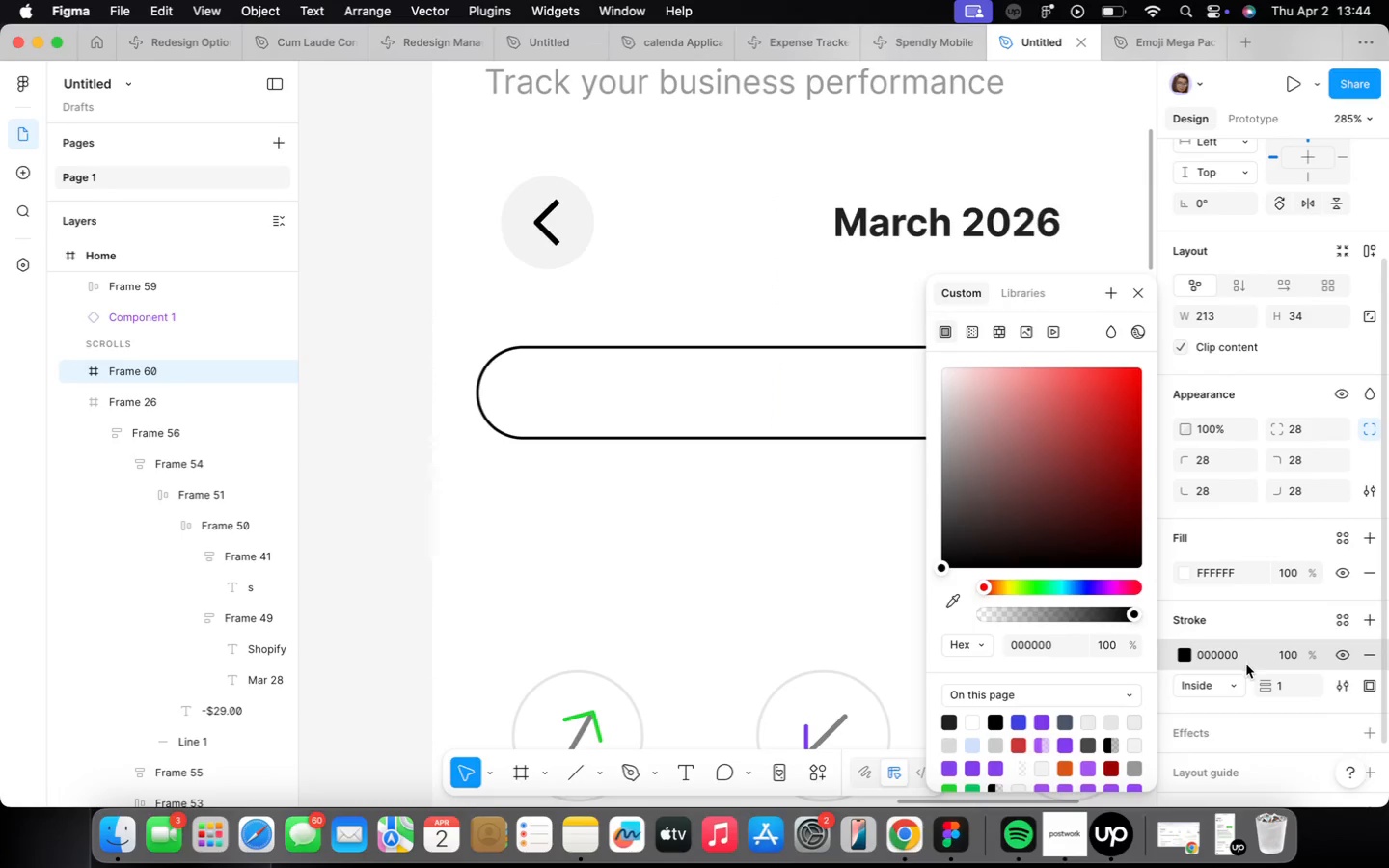 
left_click_drag(start_coordinate=[944, 570], to_coordinate=[930, 391])
 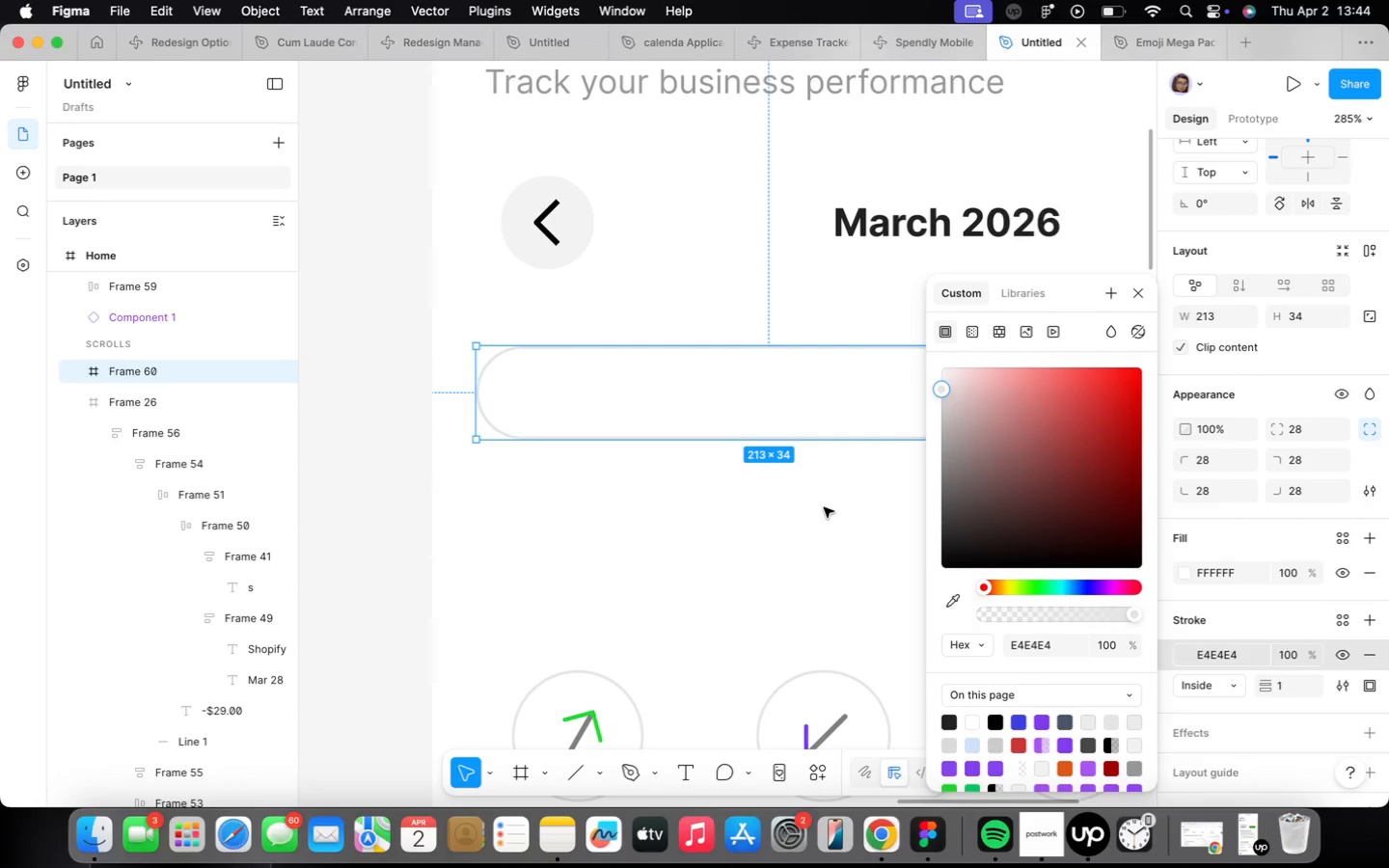 
left_click([824, 507])
 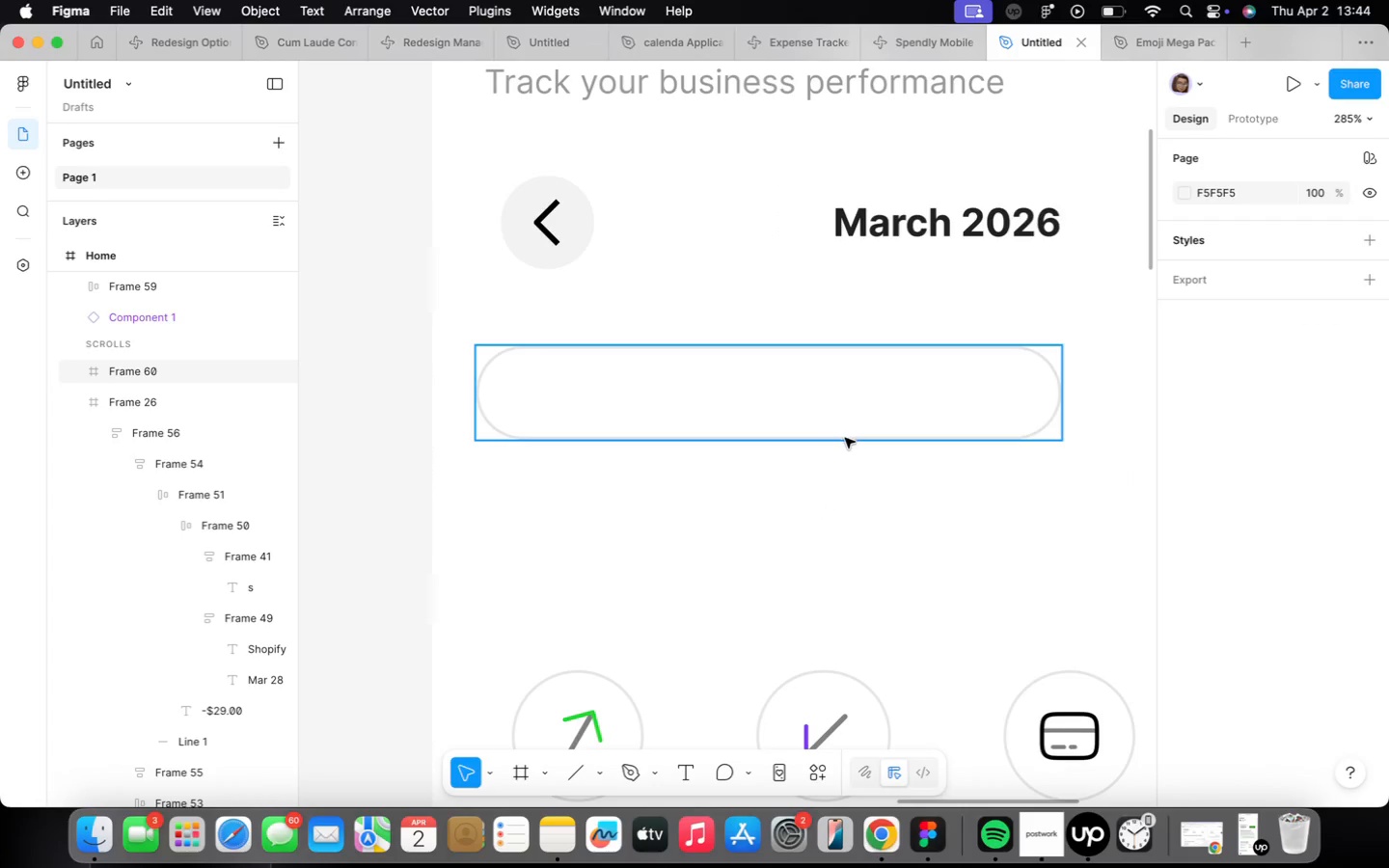 
scroll: coordinate [842, 448], scroll_direction: up, amount: 6.0
 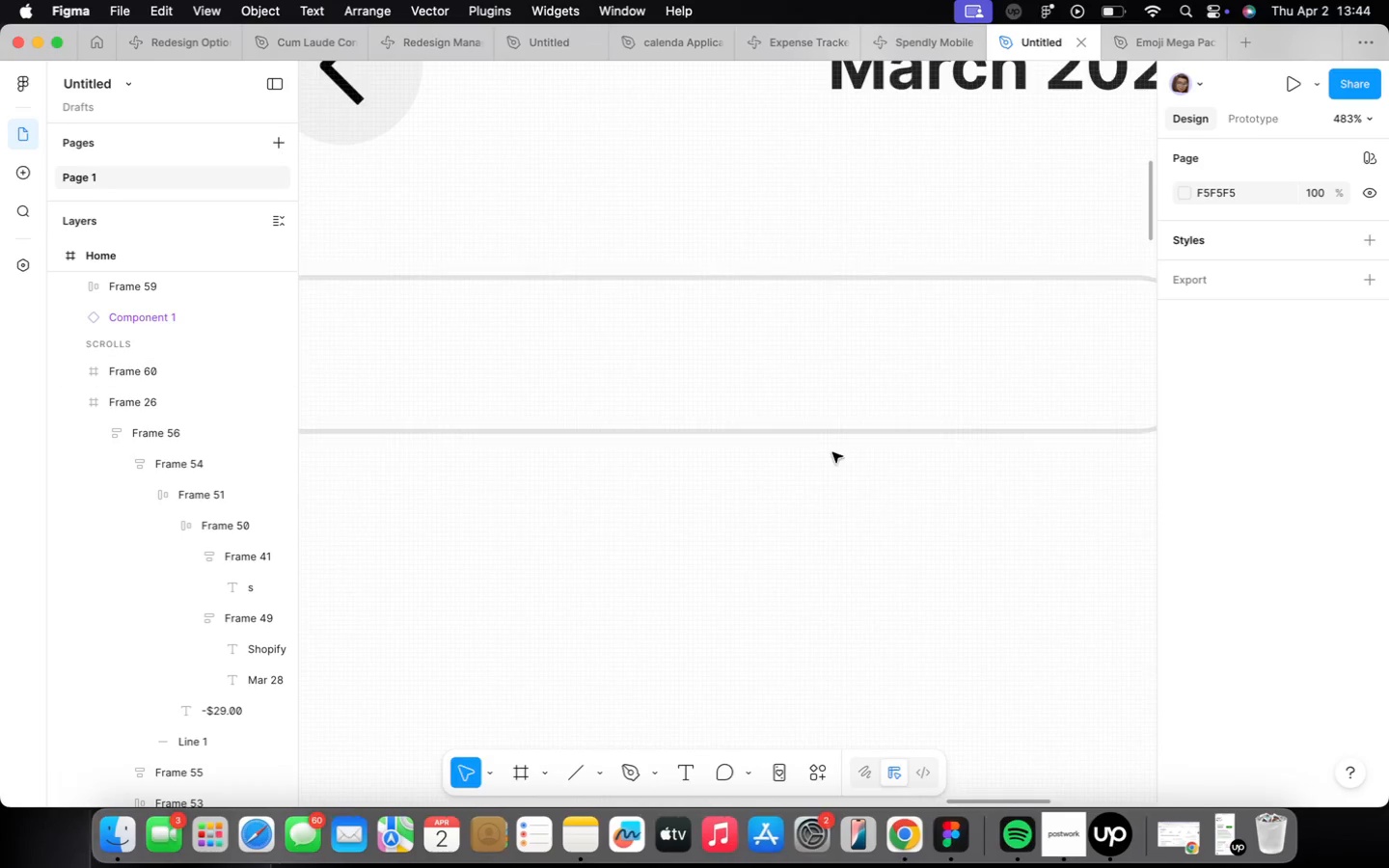 
scroll: coordinate [830, 458], scroll_direction: down, amount: 17.0
 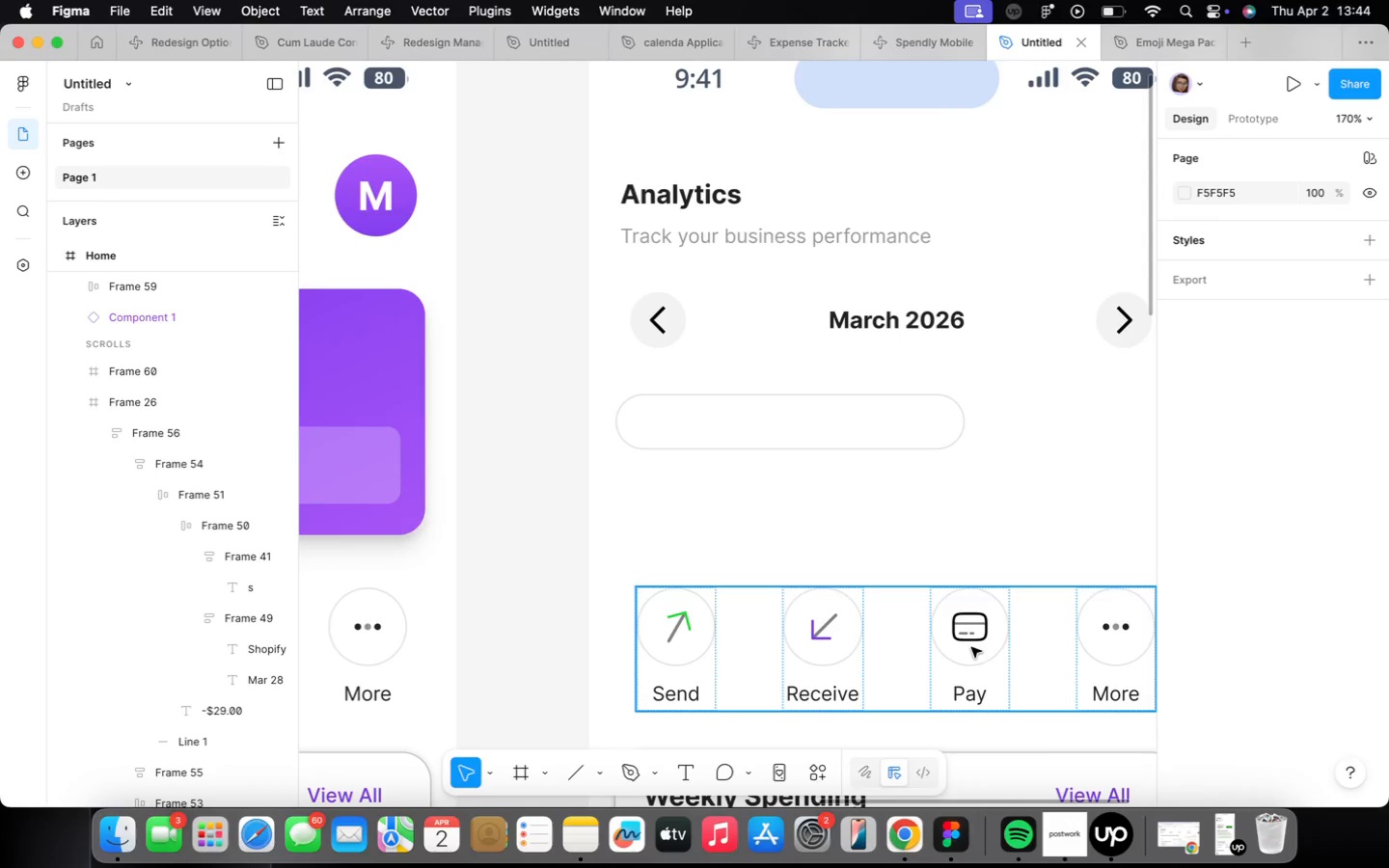 
scroll: coordinate [734, 422], scroll_direction: up, amount: 2.0
 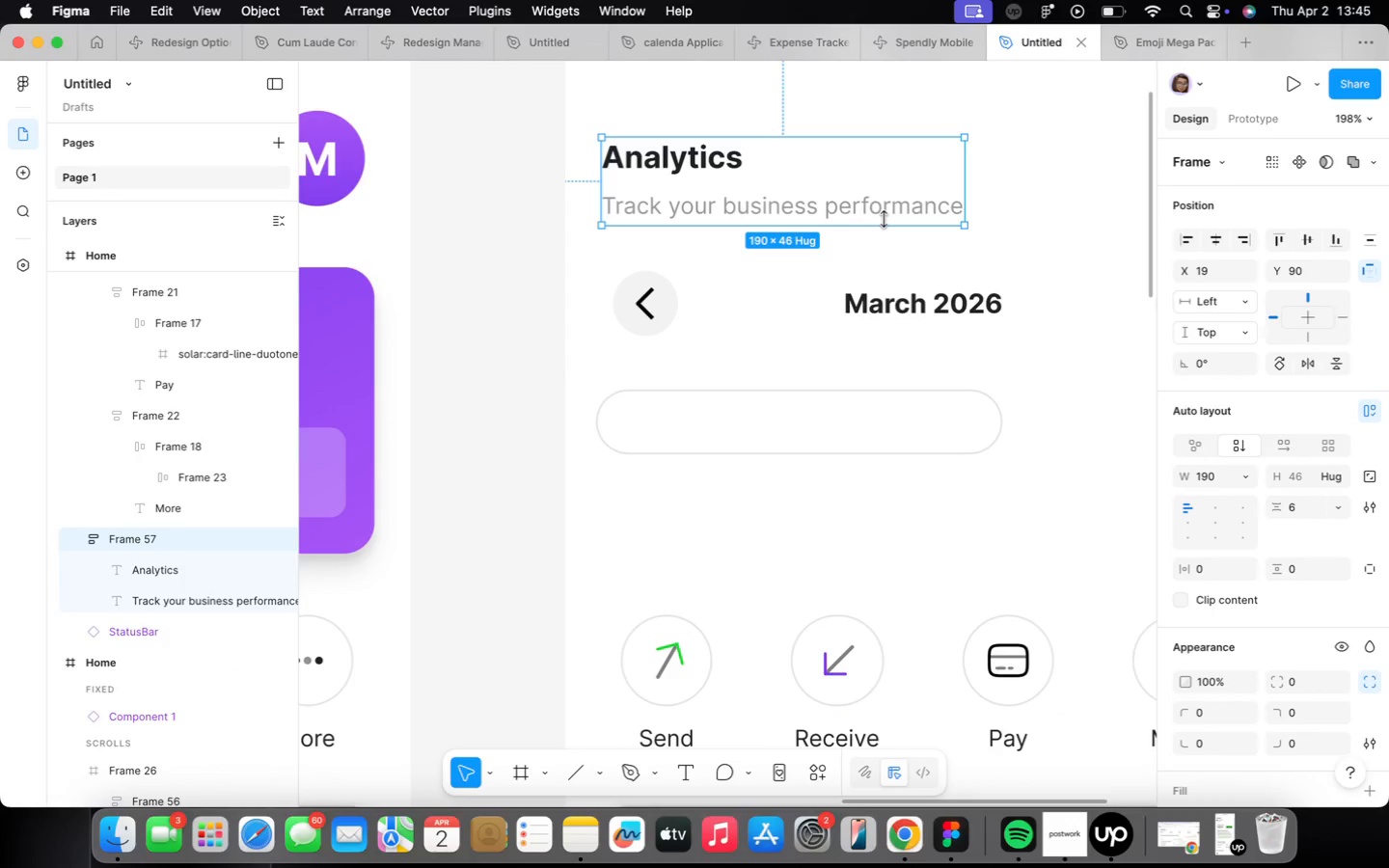 
double_click([886, 206])
 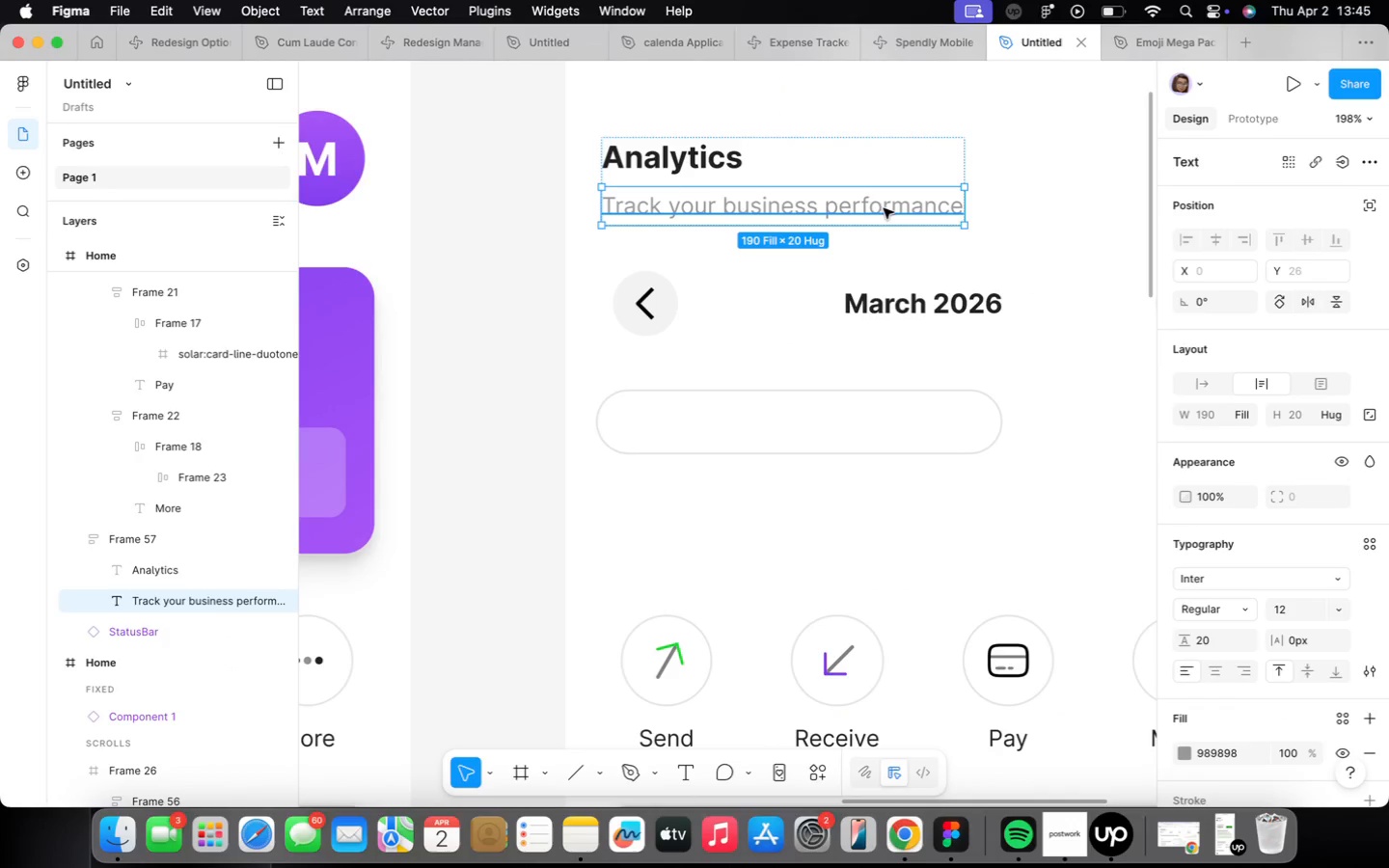 
hold_key(key=OptionLeft, duration=1.41)
left_click_drag(start_coordinate=[884, 208], to_coordinate=[857, 518])
 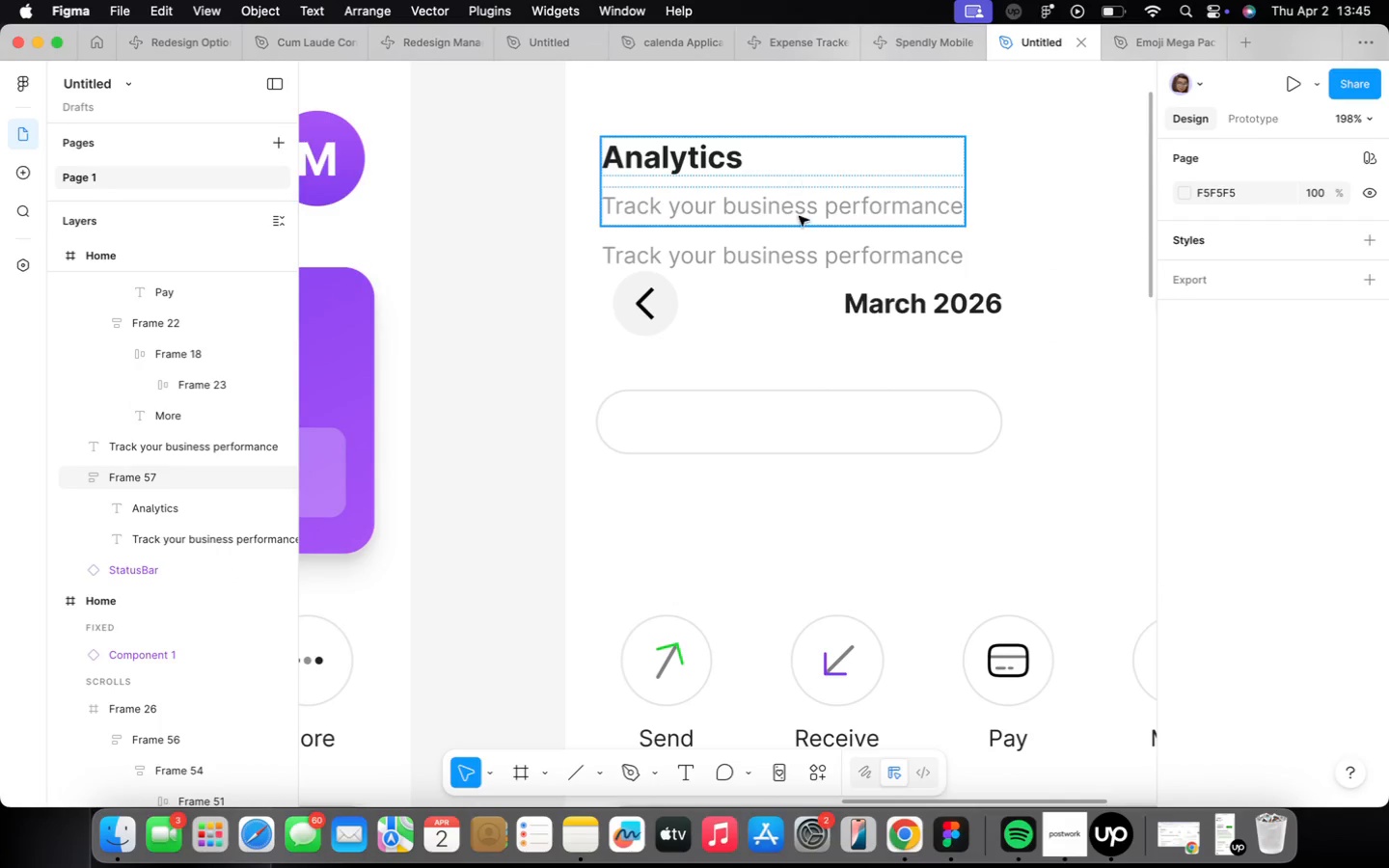 
left_click([796, 247])
 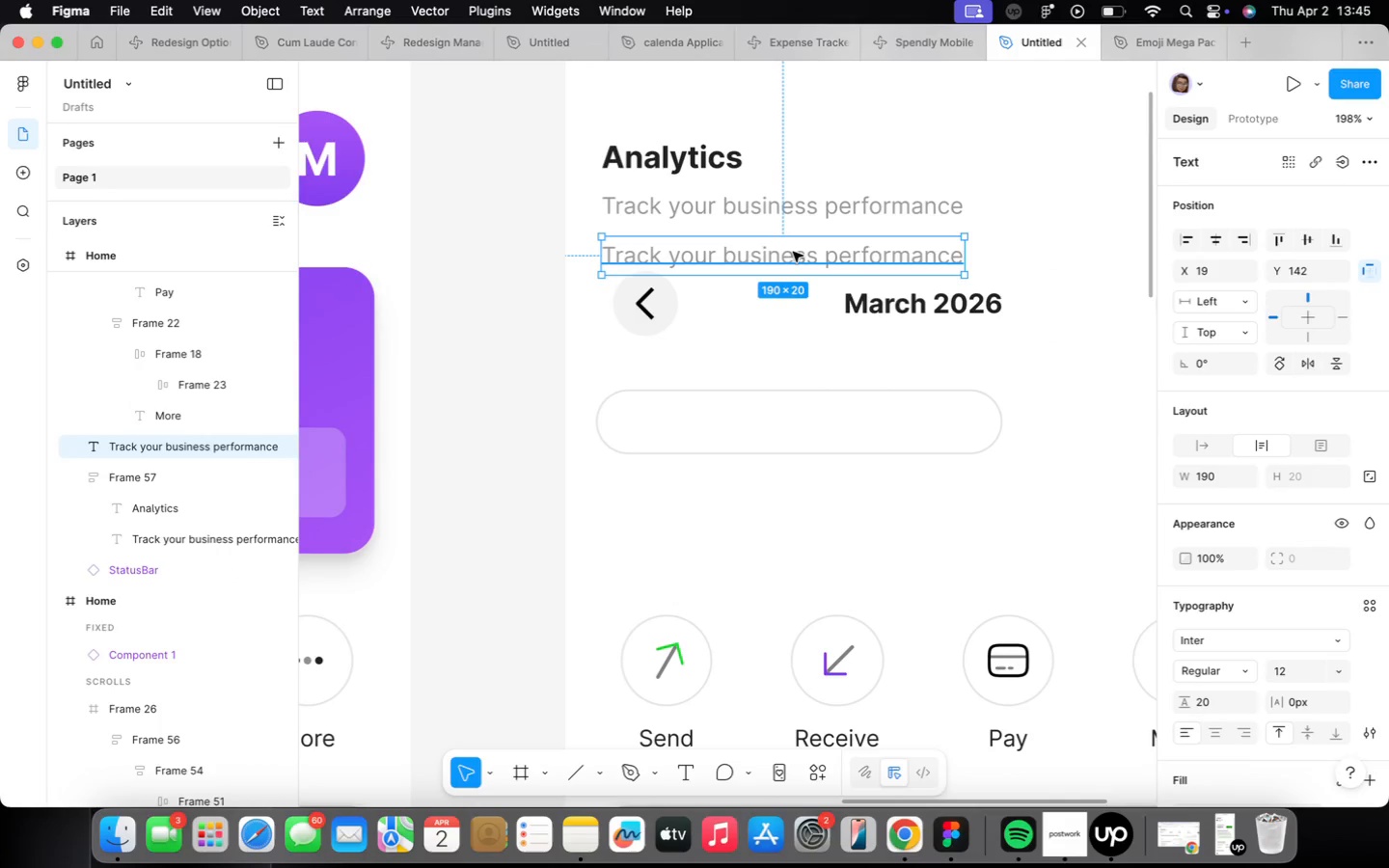 
left_click_drag(start_coordinate=[793, 252], to_coordinate=[829, 509])
 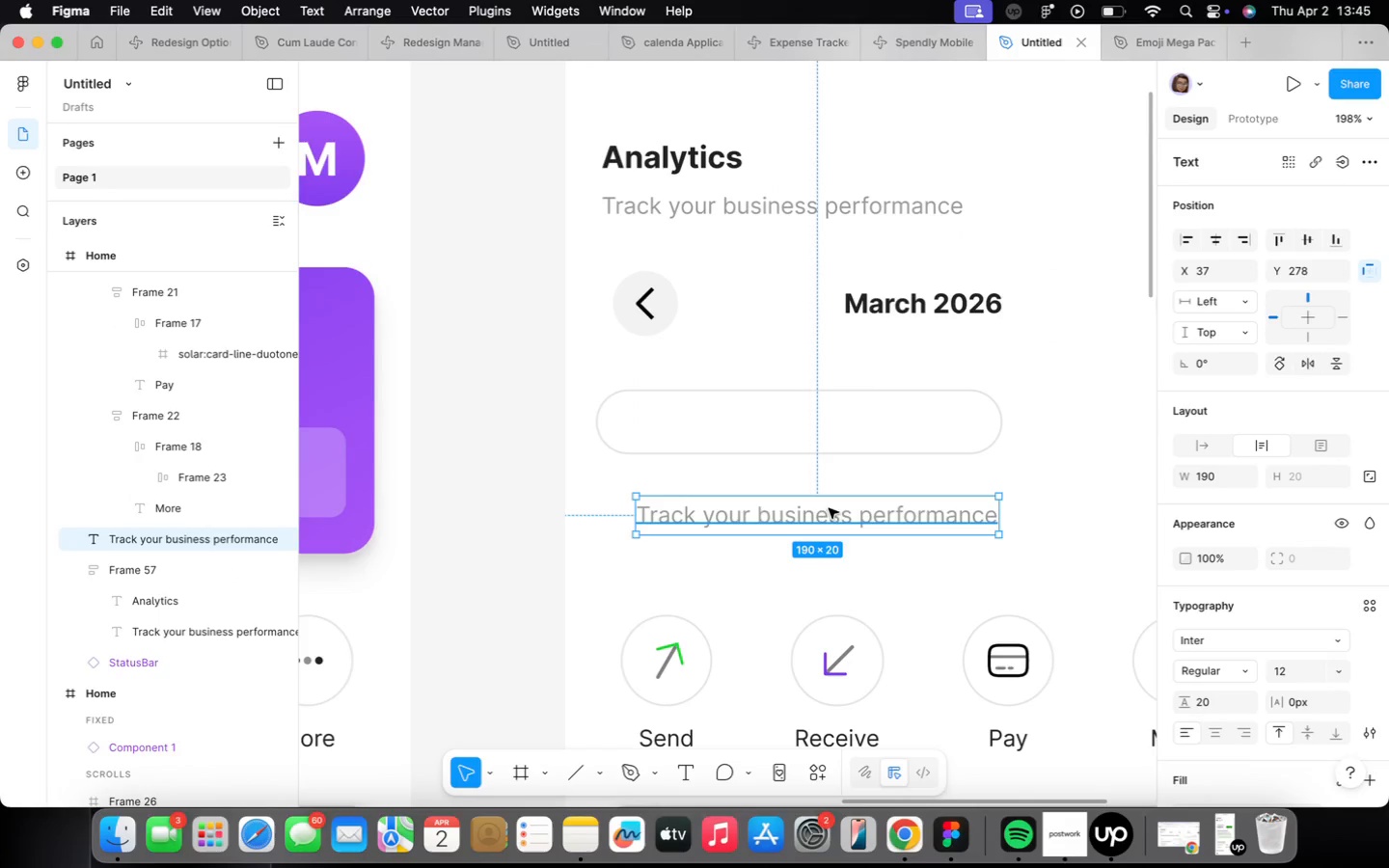 
double_click([829, 508])
 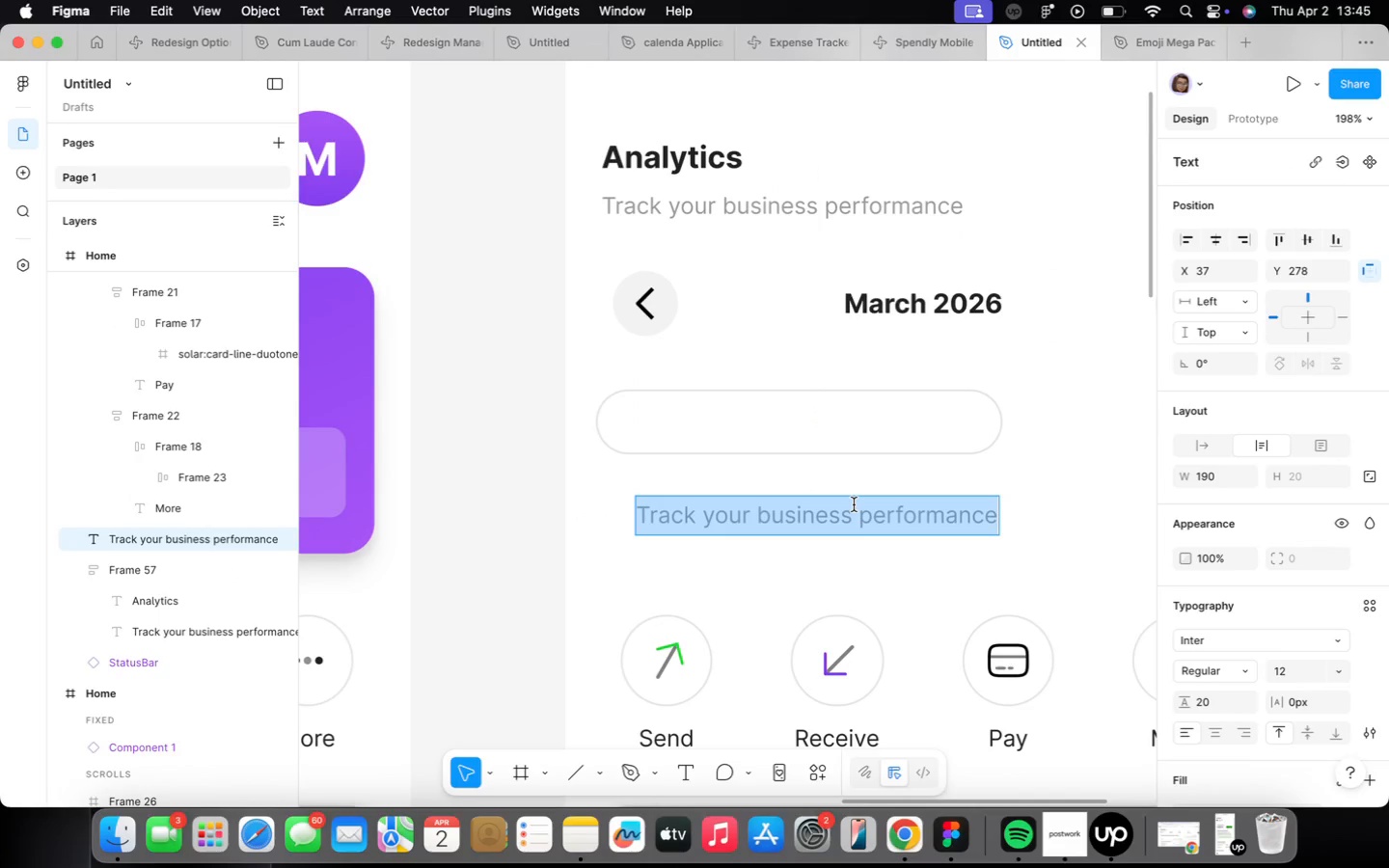 
type(Income)
 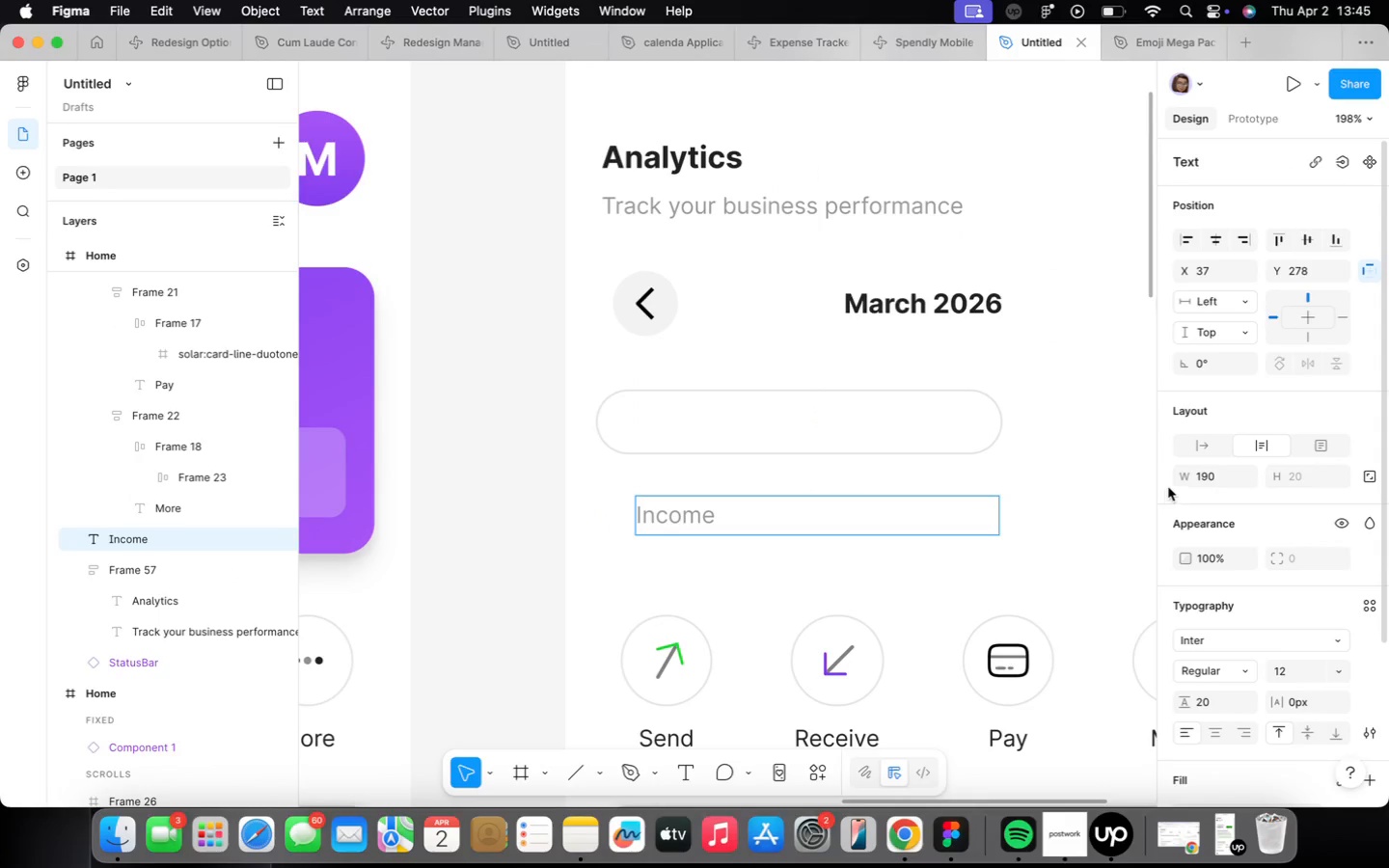 
left_click([1211, 458])
 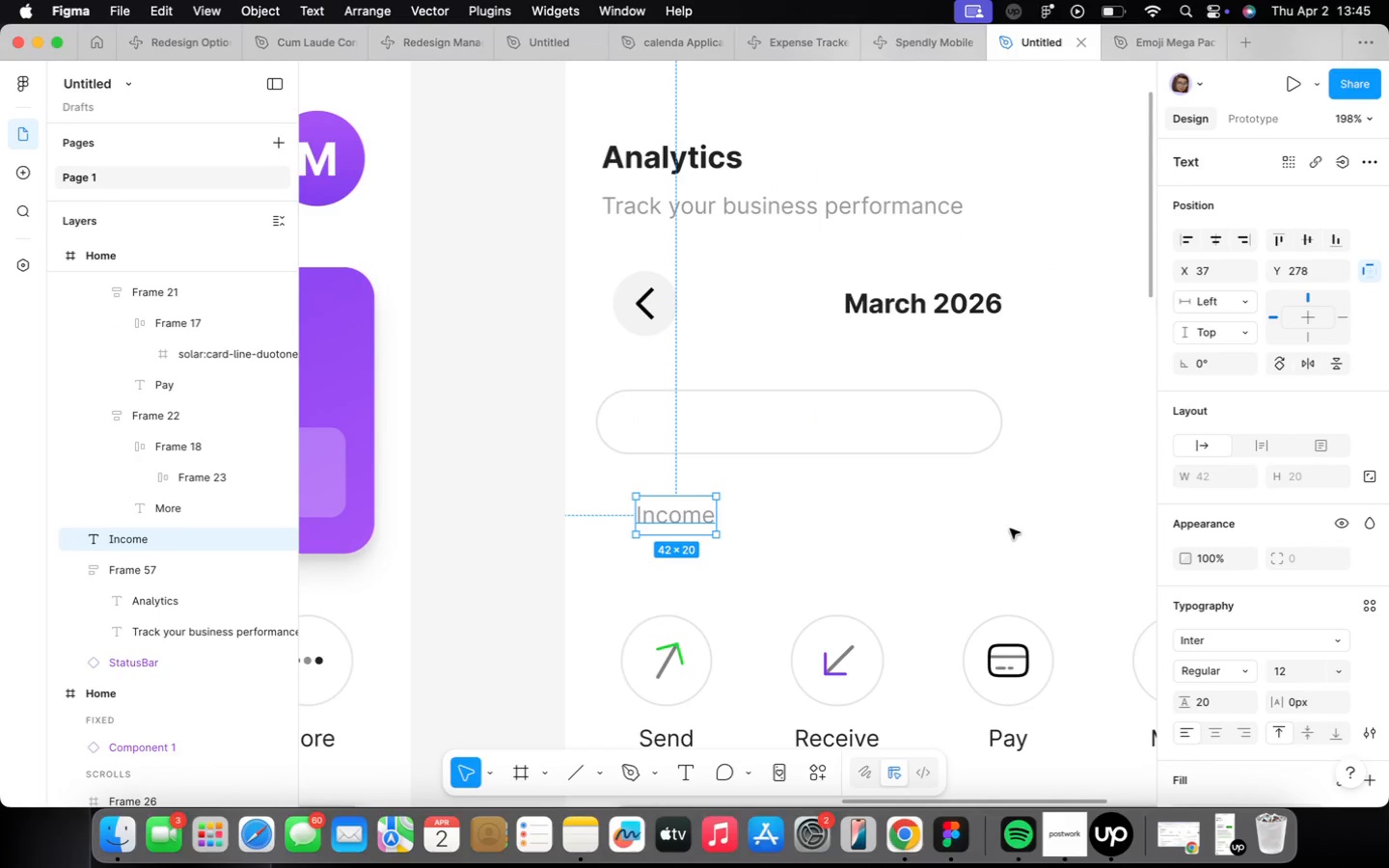 
left_click([1062, 851])